 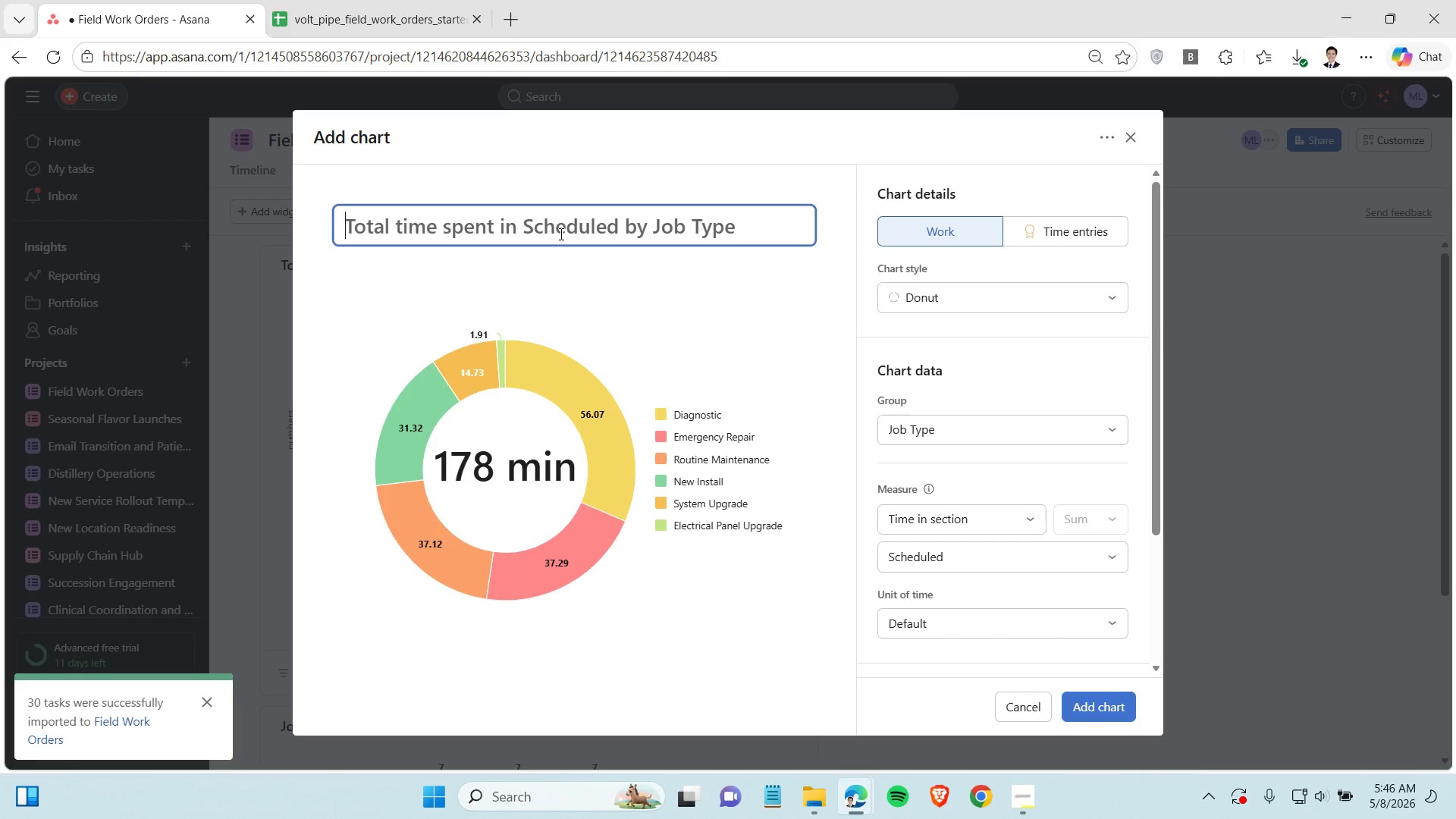 
type(Average Time Spend)
key(Backspace)
type(t per Job Type)
 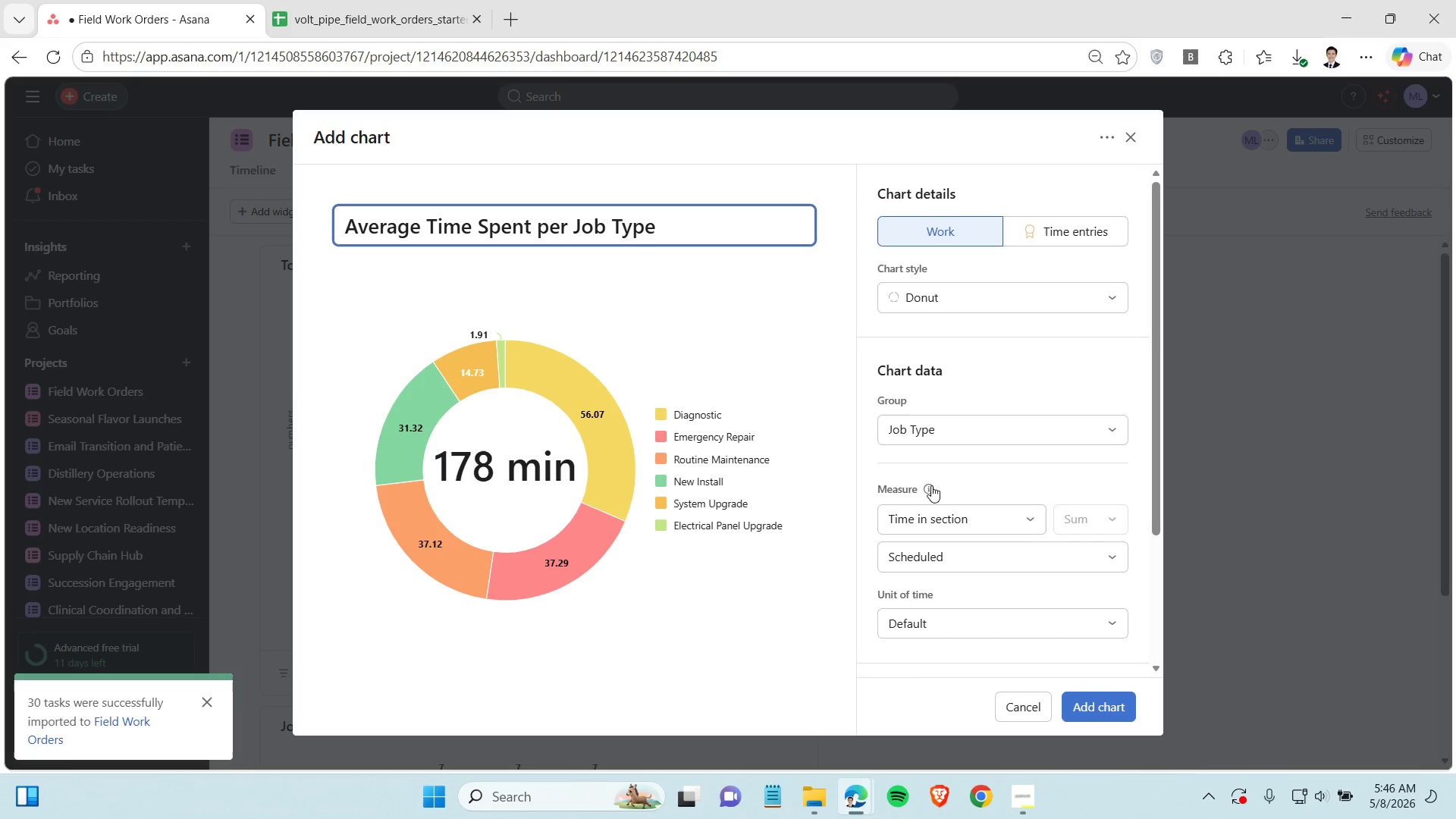 
left_click([1103, 701])
 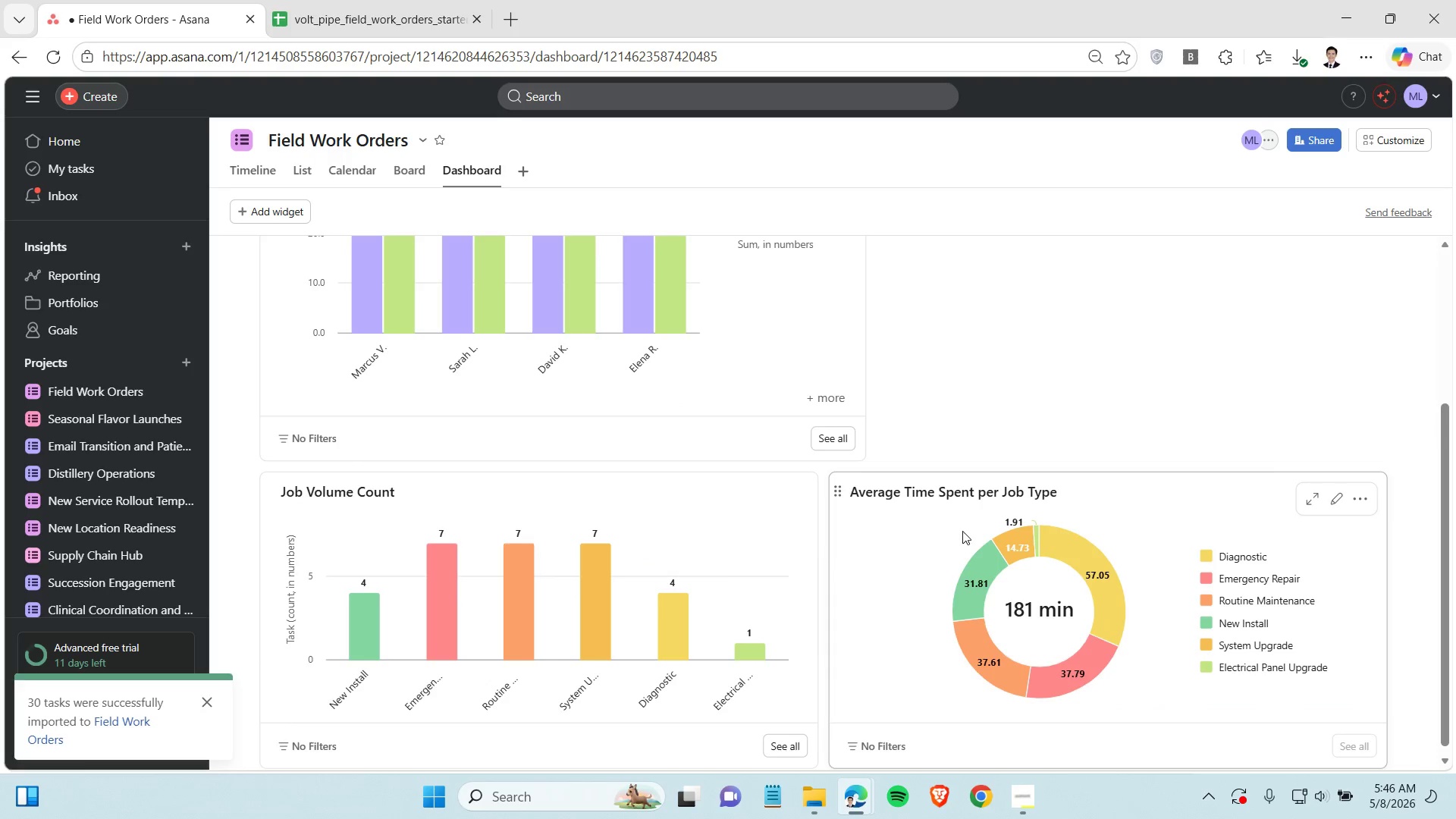 
scroll: coordinate [1024, 547], scroll_direction: up, amount: 1.0
 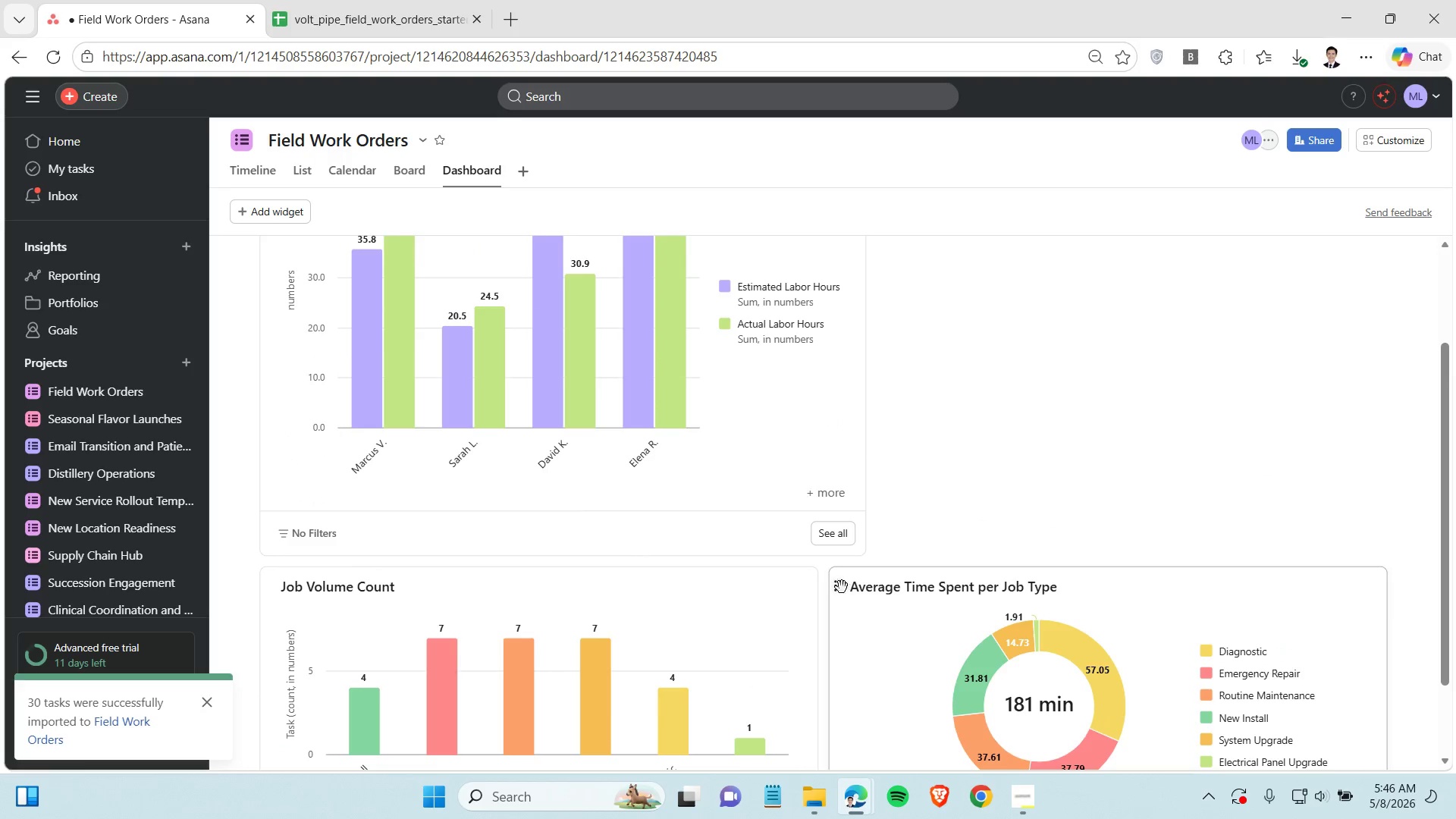 
left_click_drag(start_coordinate=[839, 586], to_coordinate=[855, 577])
 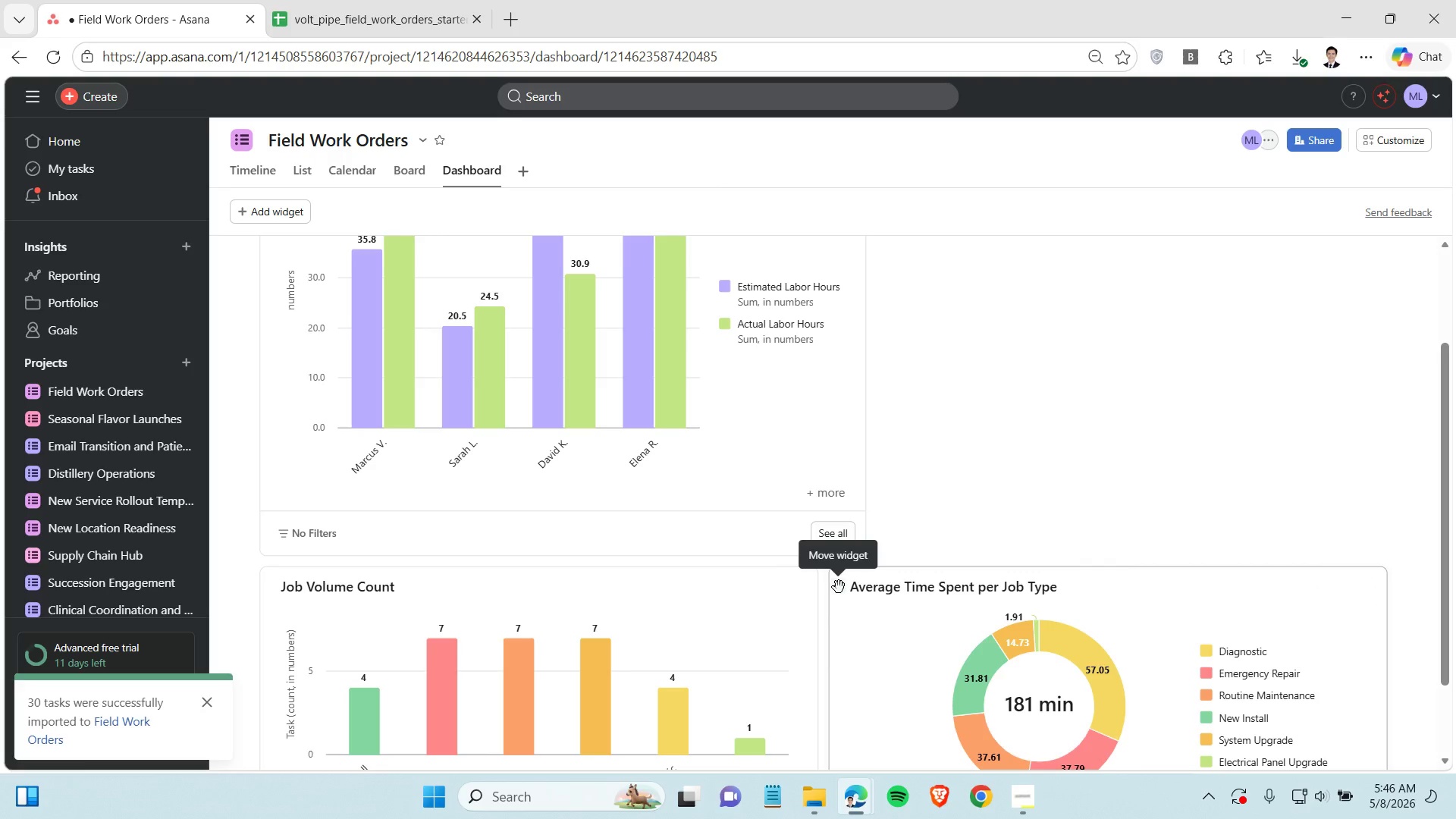 
left_click_drag(start_coordinate=[839, 587], to_coordinate=[889, 251])
 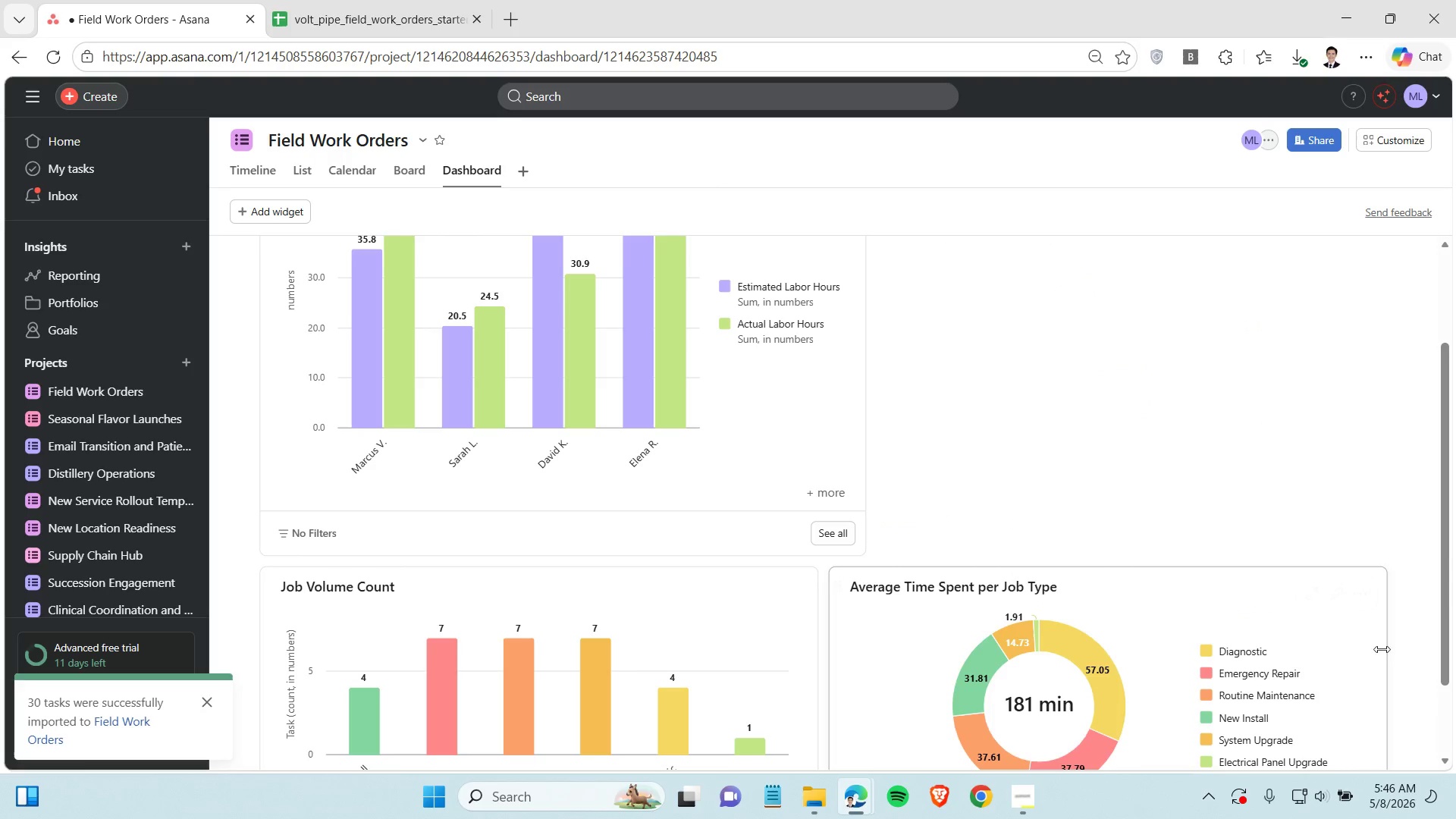 
left_click_drag(start_coordinate=[1388, 652], to_coordinate=[1297, 652])
 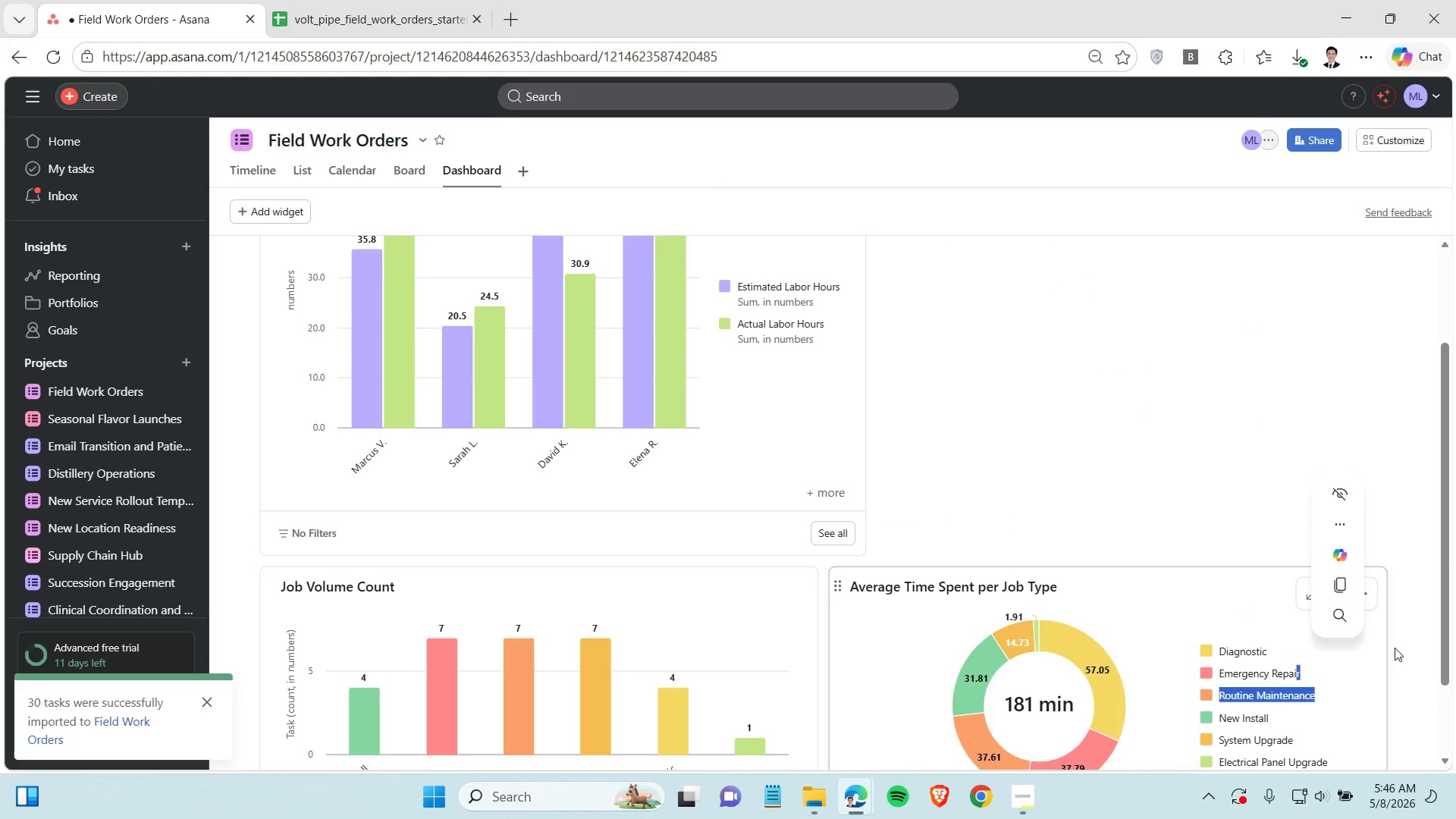 
left_click([1411, 531])
 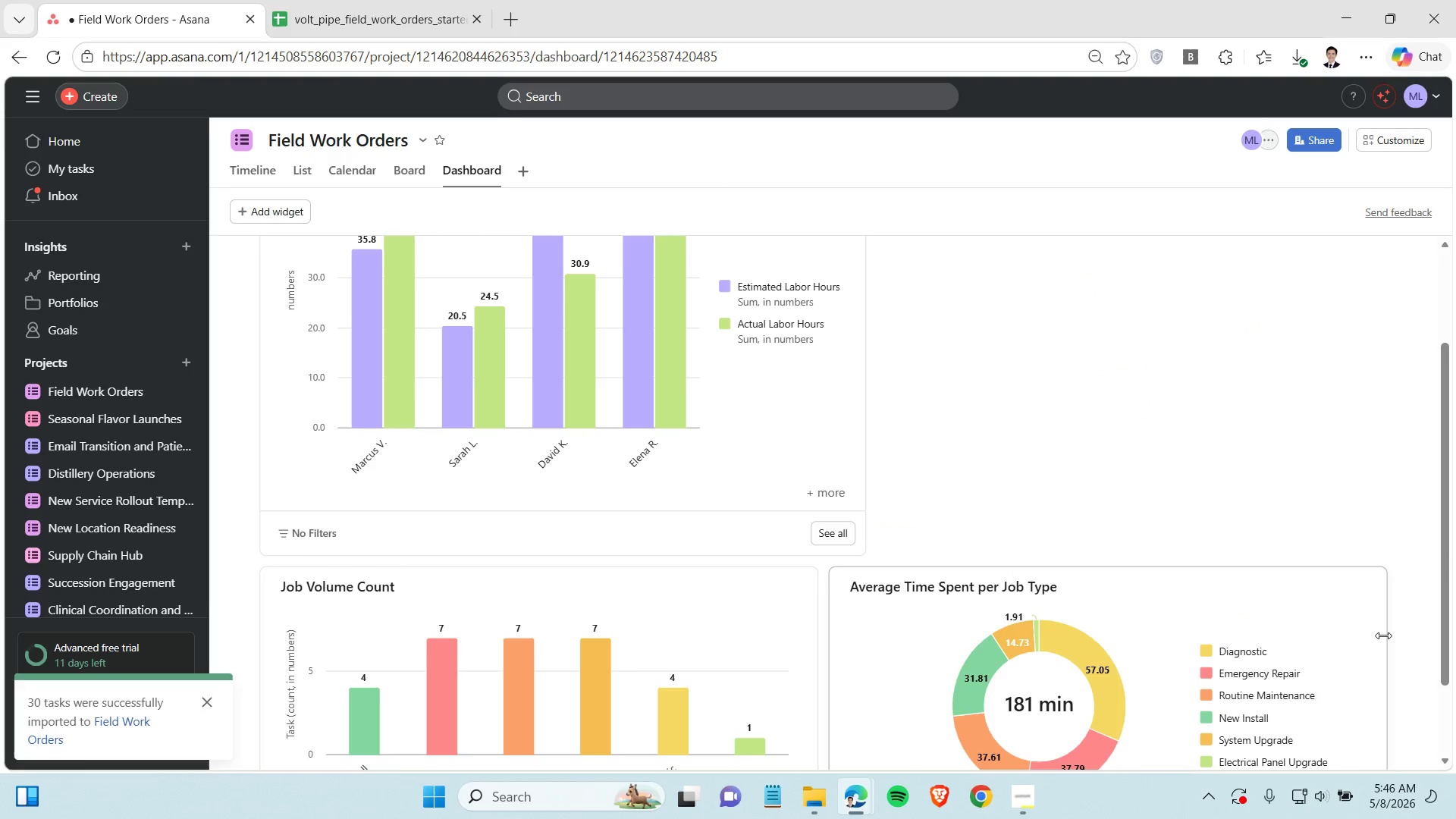 
left_click_drag(start_coordinate=[1385, 635], to_coordinate=[1344, 635])
 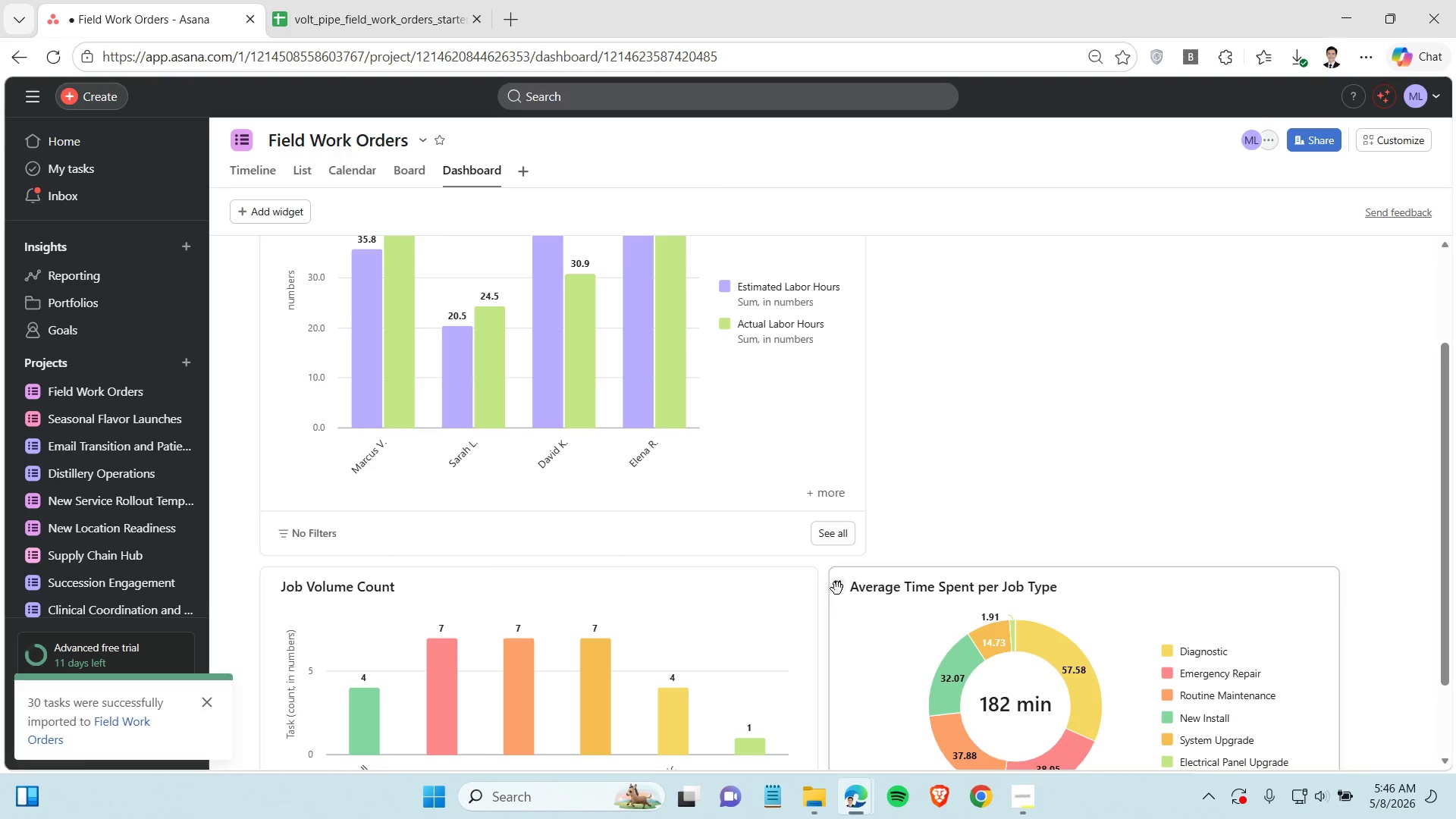 
left_click_drag(start_coordinate=[837, 588], to_coordinate=[890, 258])
 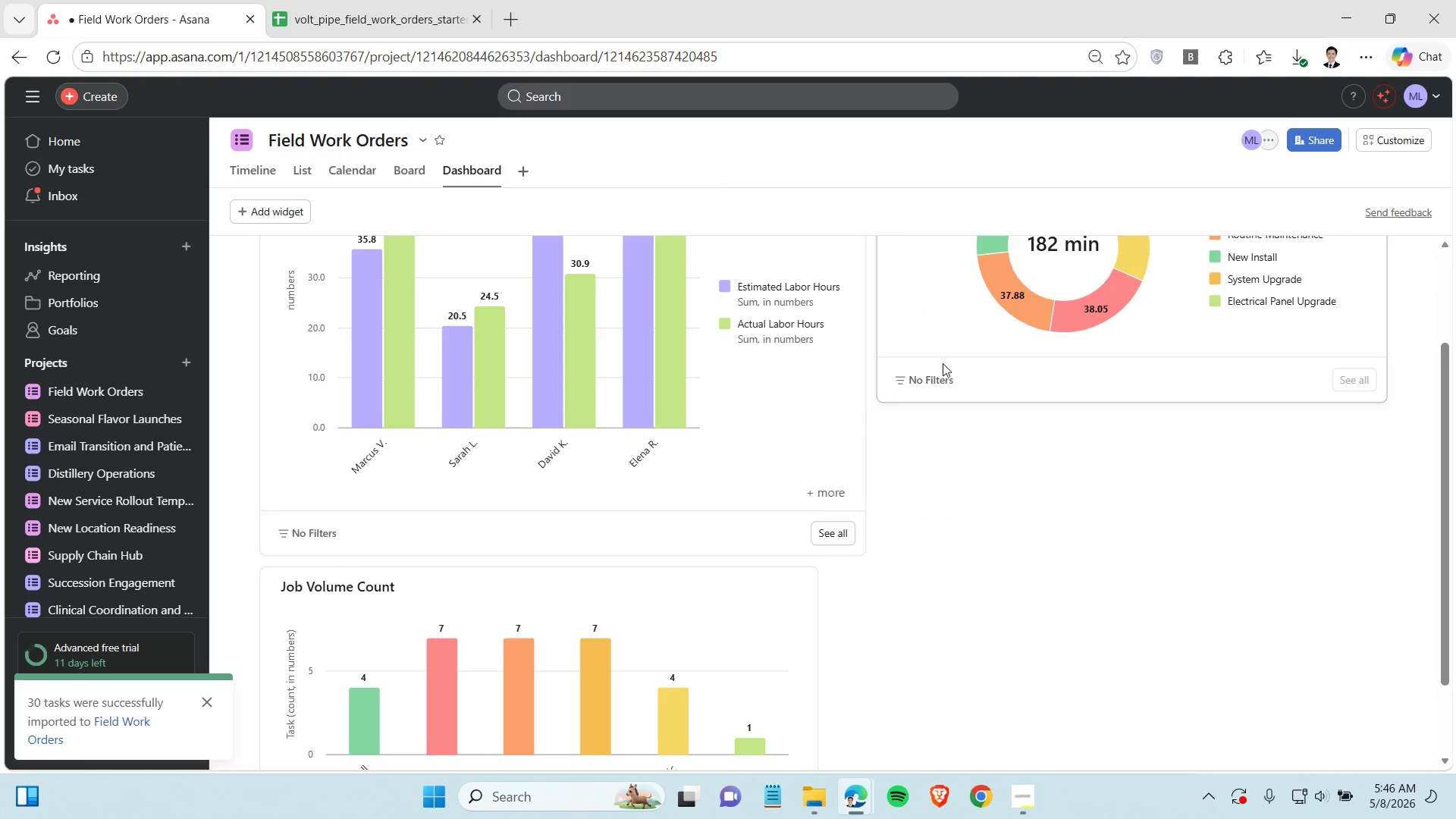 
scroll: coordinate [951, 393], scroll_direction: up, amount: 3.0
 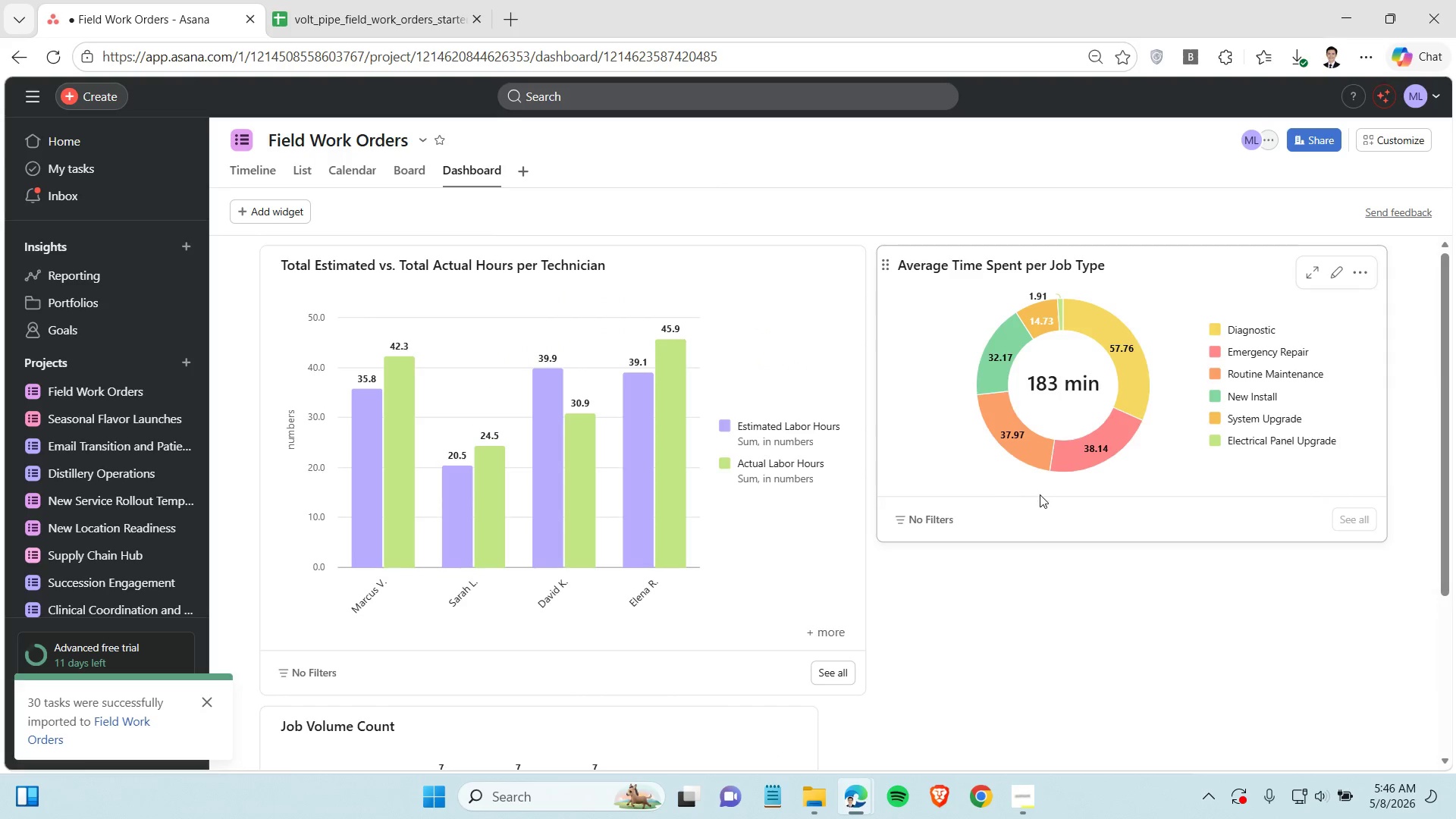 
scroll: coordinate [1041, 494], scroll_direction: down, amount: 1.0
 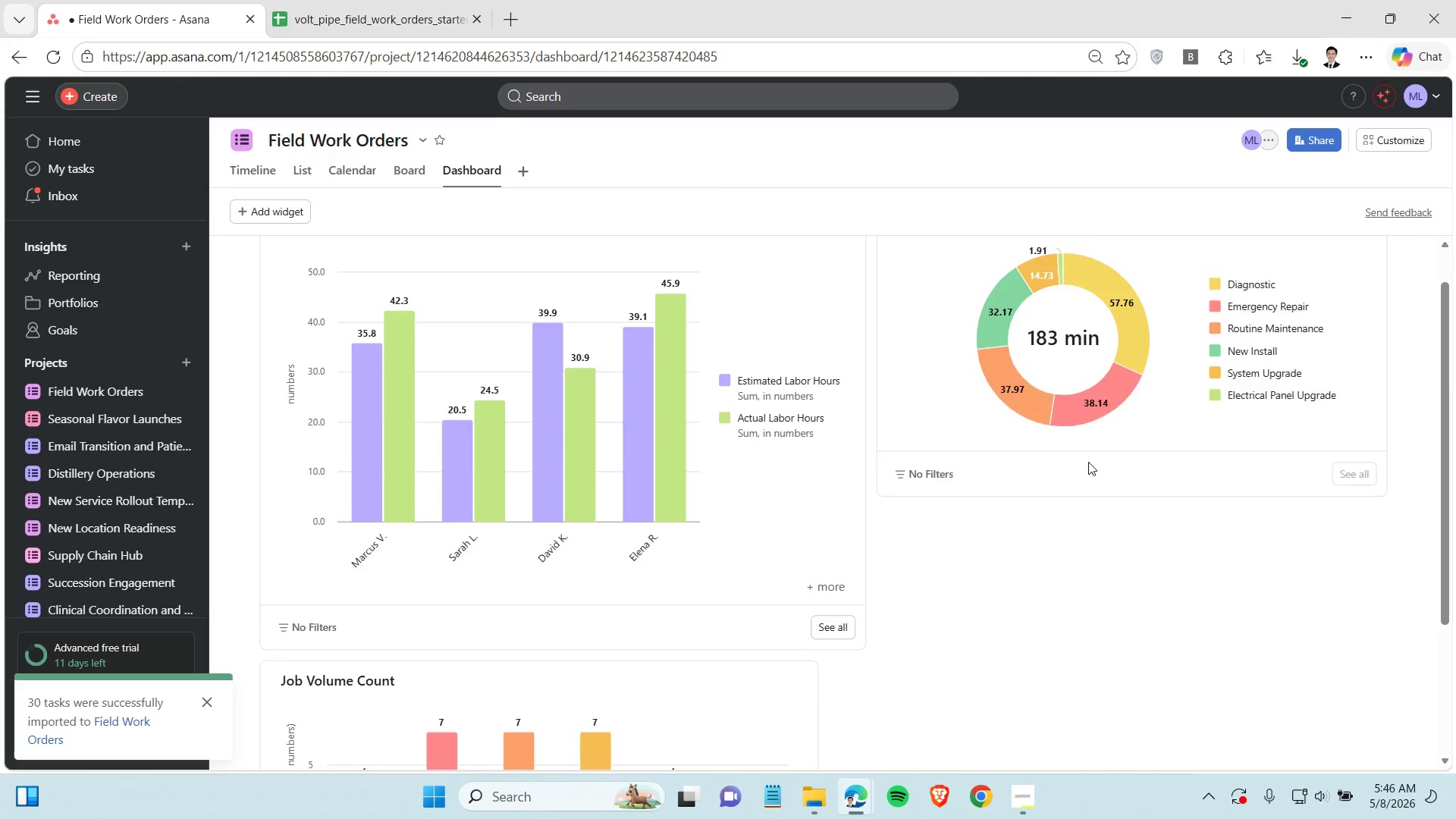 
scroll: coordinate [1088, 462], scroll_direction: up, amount: 2.0
 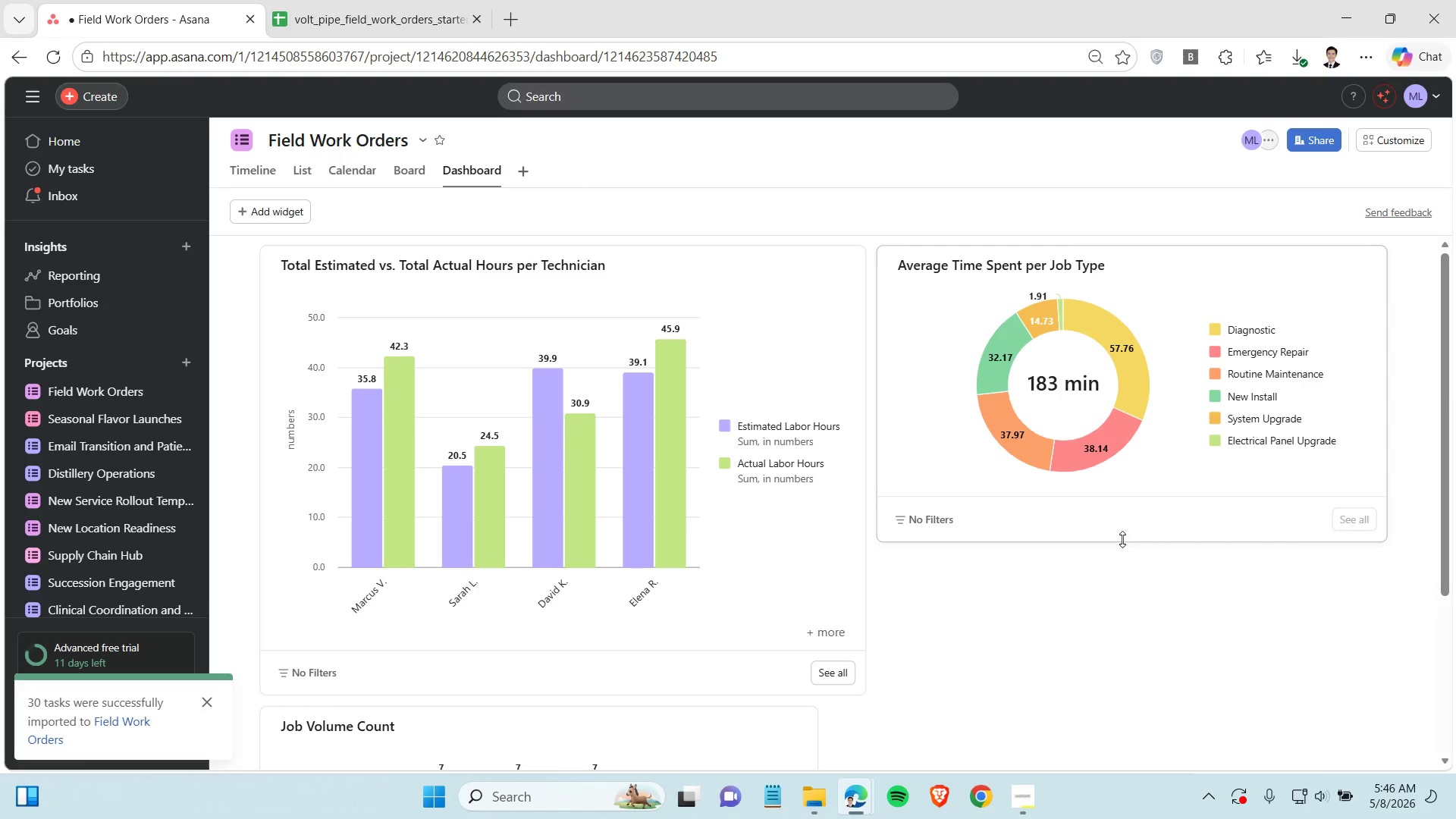 
left_click_drag(start_coordinate=[1122, 539], to_coordinate=[1122, 680])
 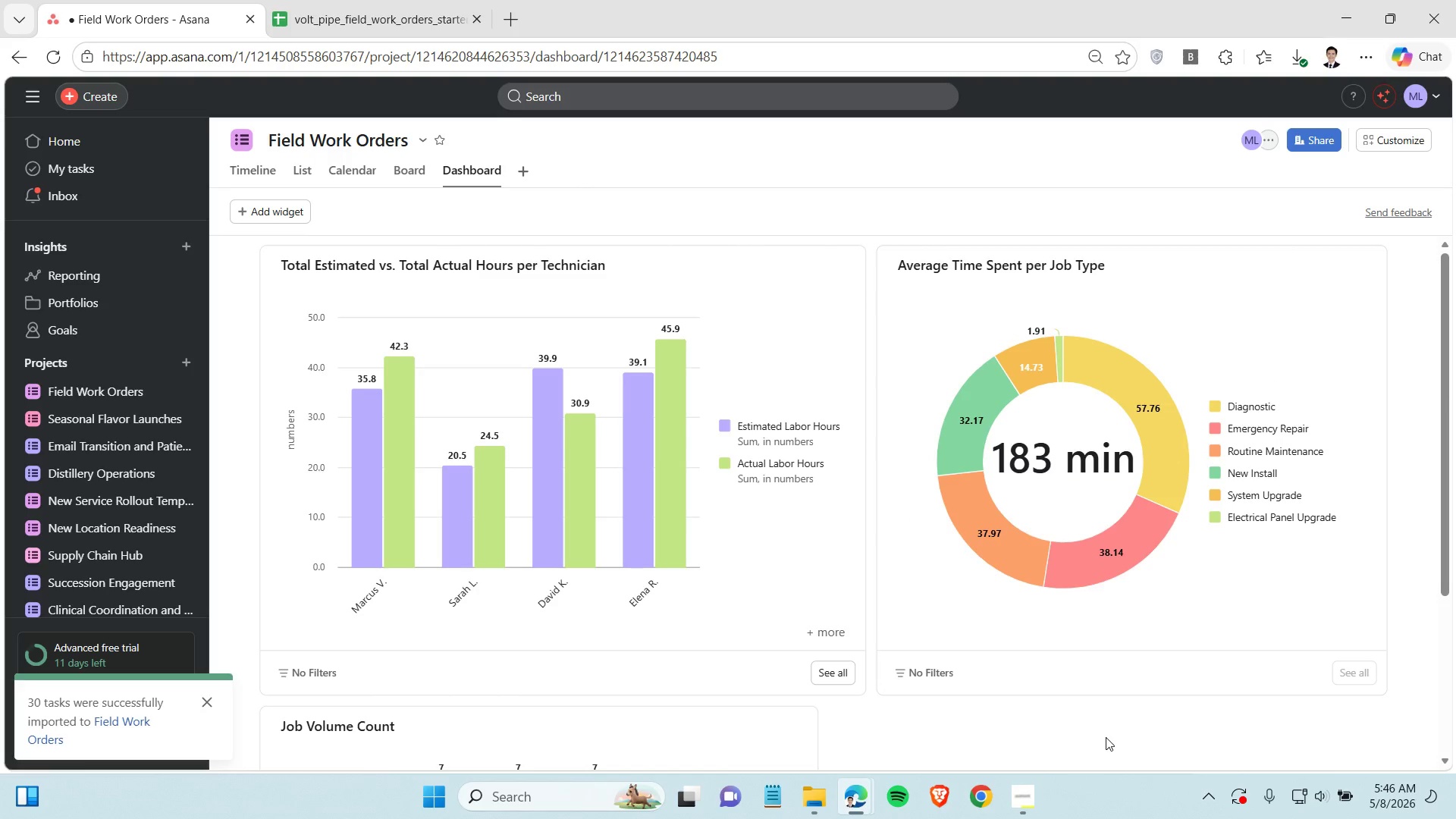 
left_click([1106, 737])
 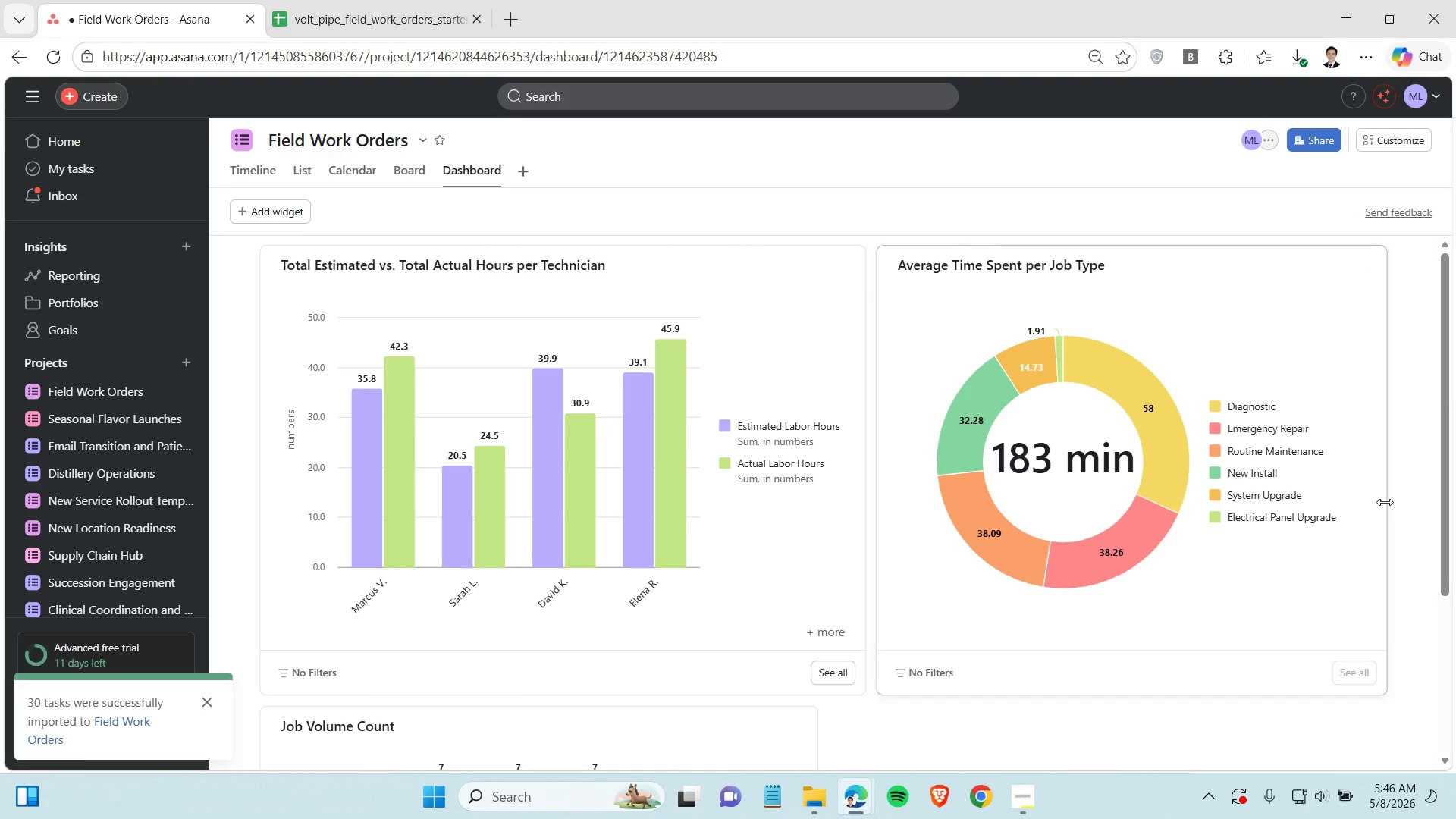 
left_click_drag(start_coordinate=[1385, 502], to_coordinate=[1436, 503])
 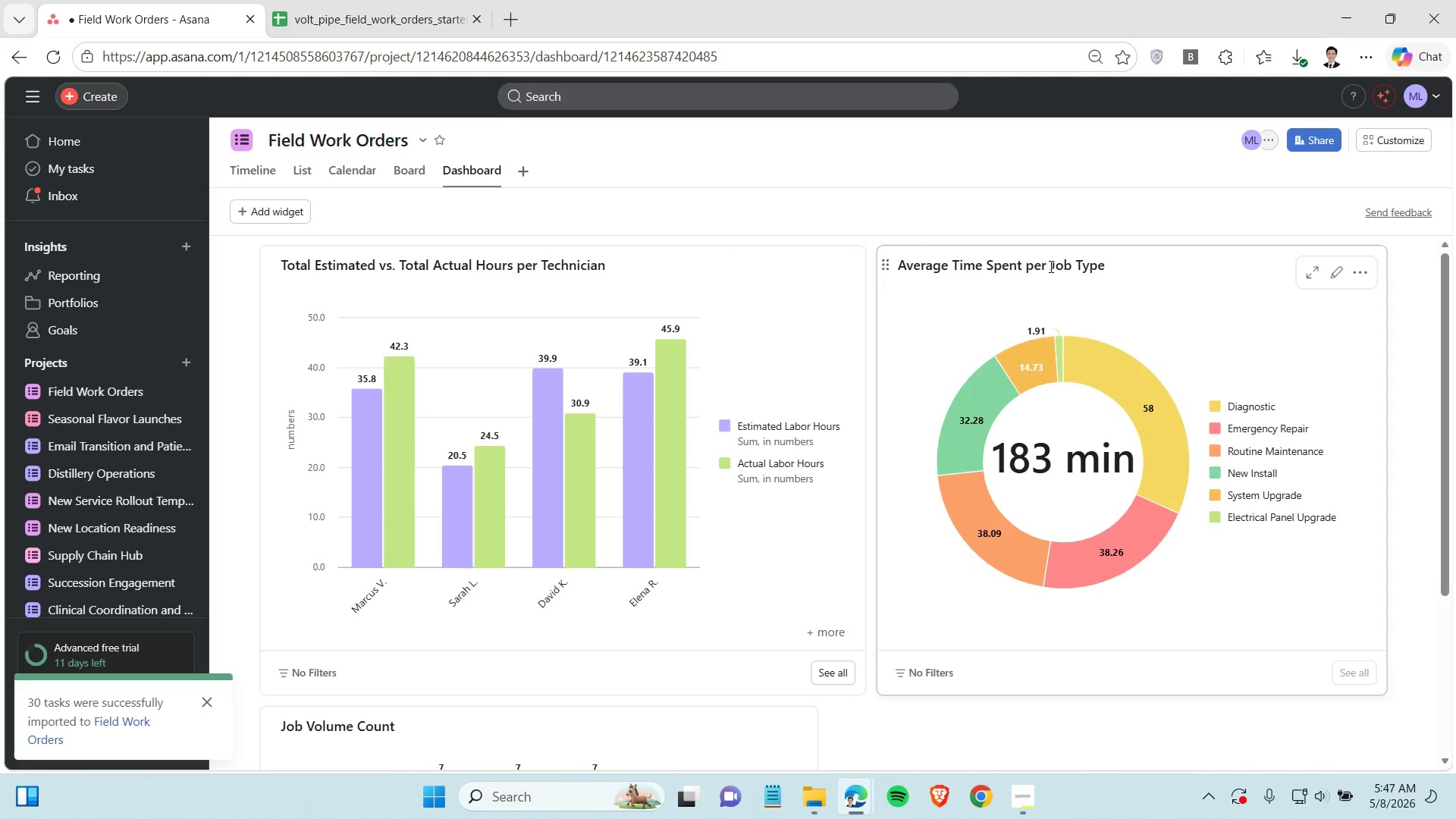 
left_click([1050, 264])
 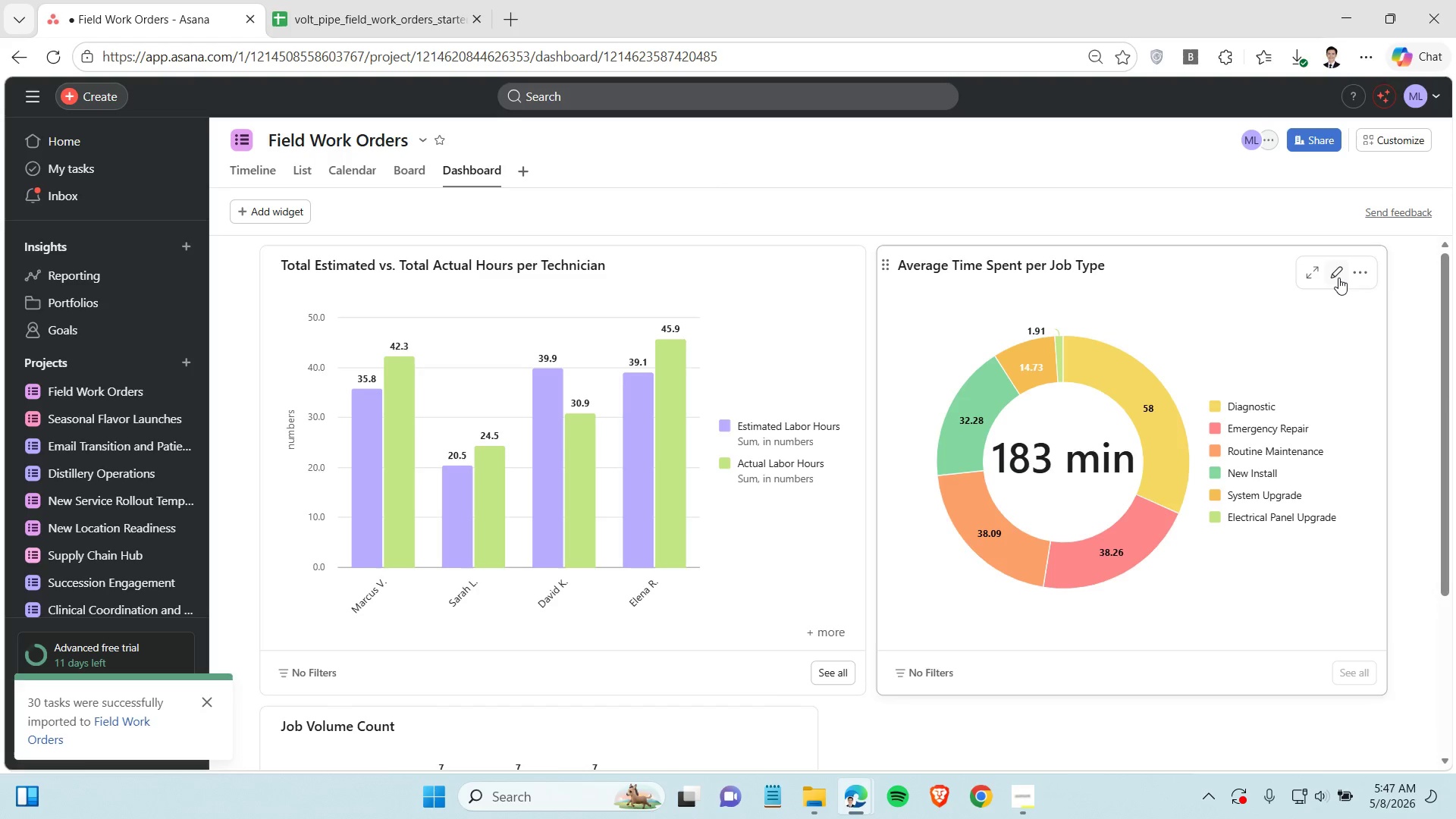 
left_click([1339, 278])
 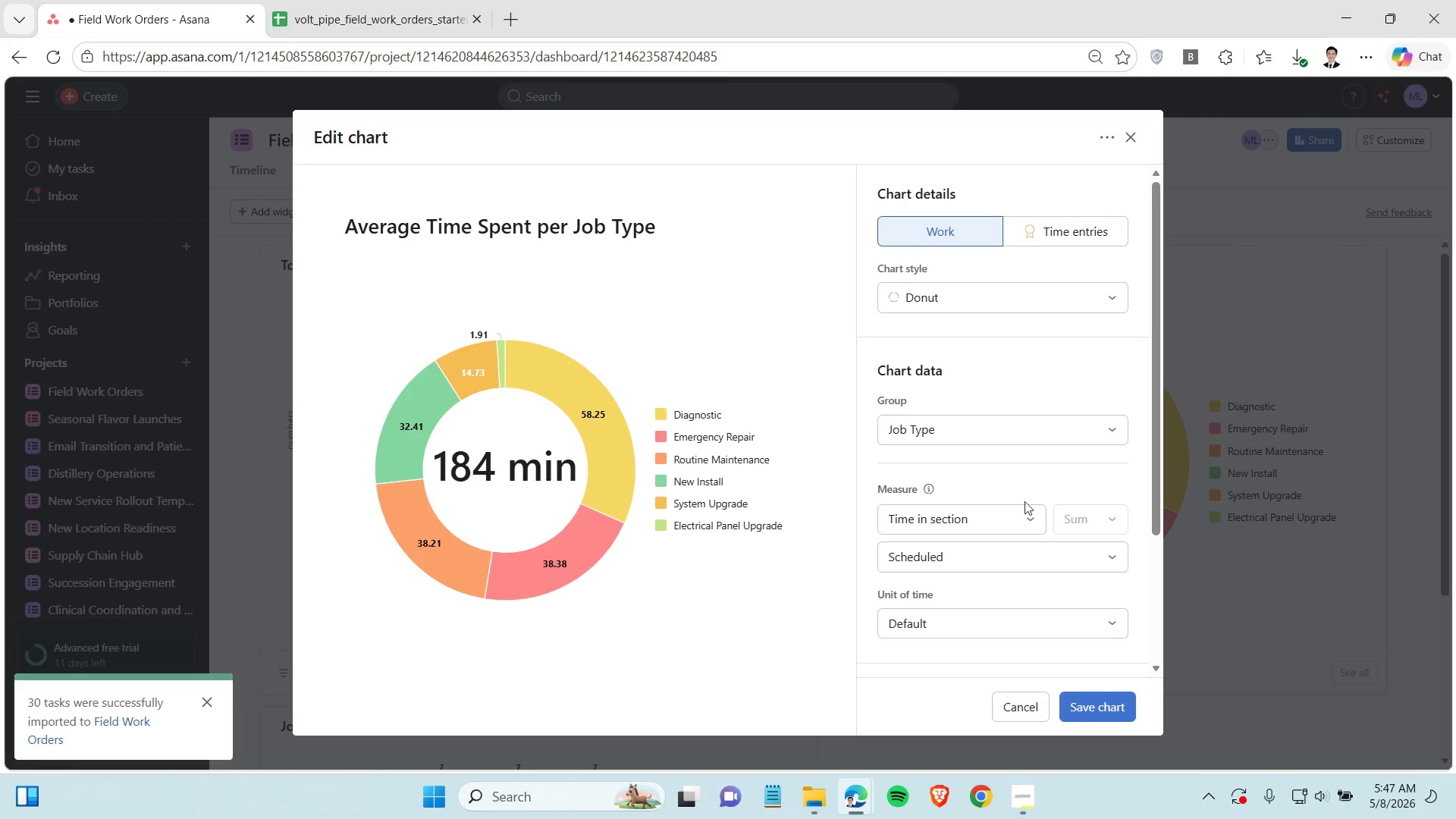 
scroll: coordinate [1018, 532], scroll_direction: down, amount: 2.0
 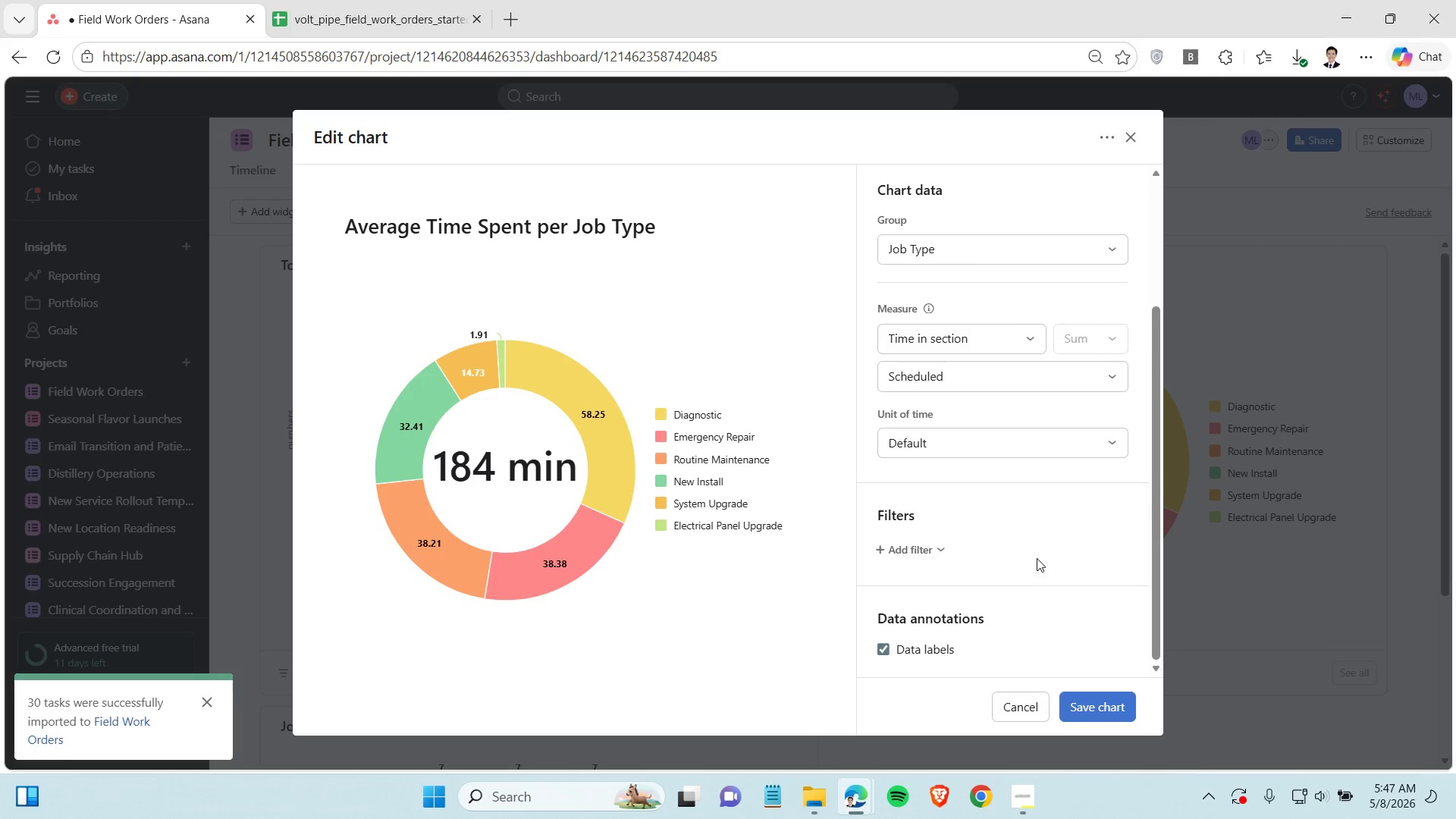 
scroll: coordinate [1028, 519], scroll_direction: up, amount: 2.0
 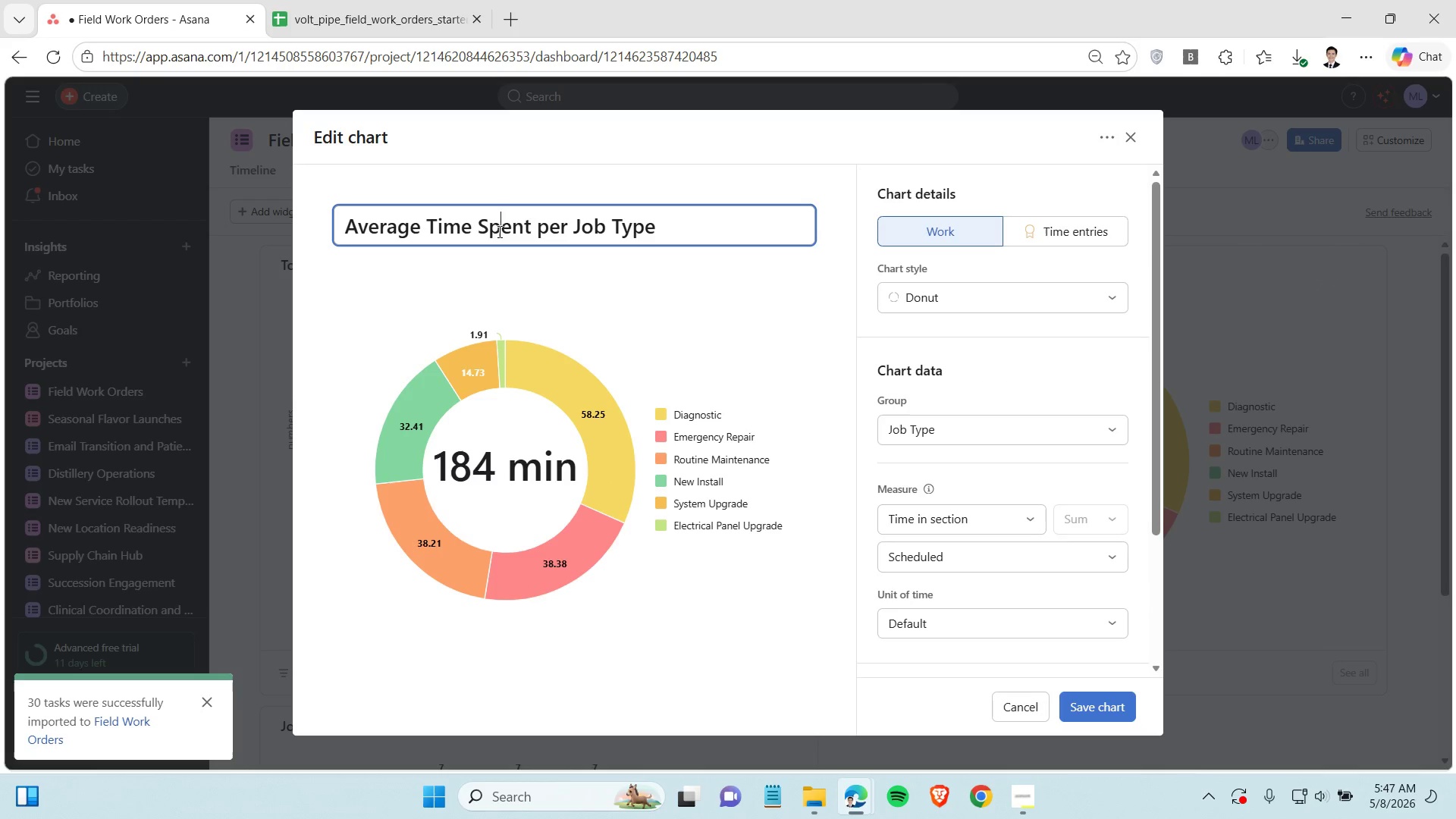 
double_click([498, 231])
 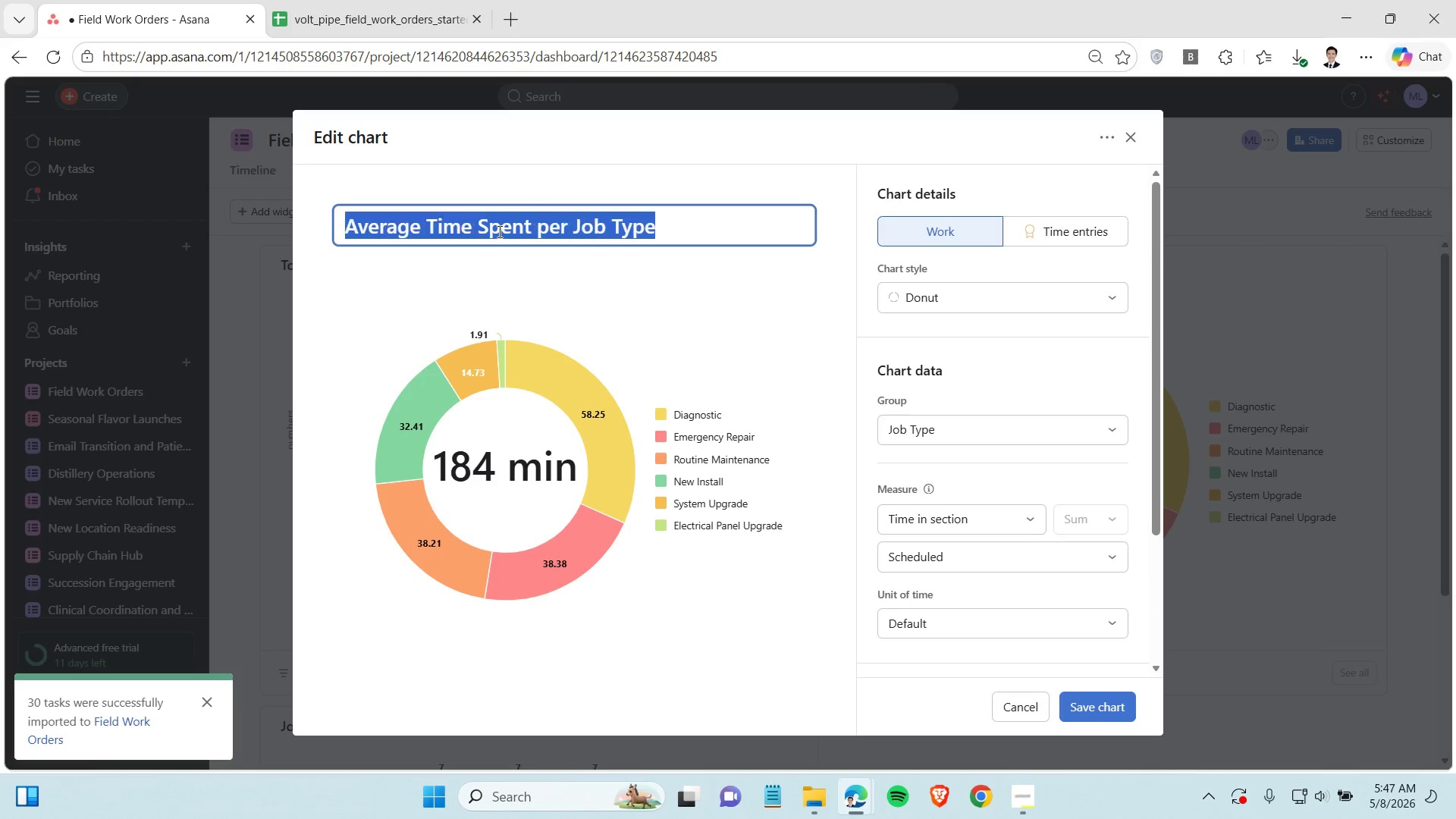 
triple_click([498, 231])
 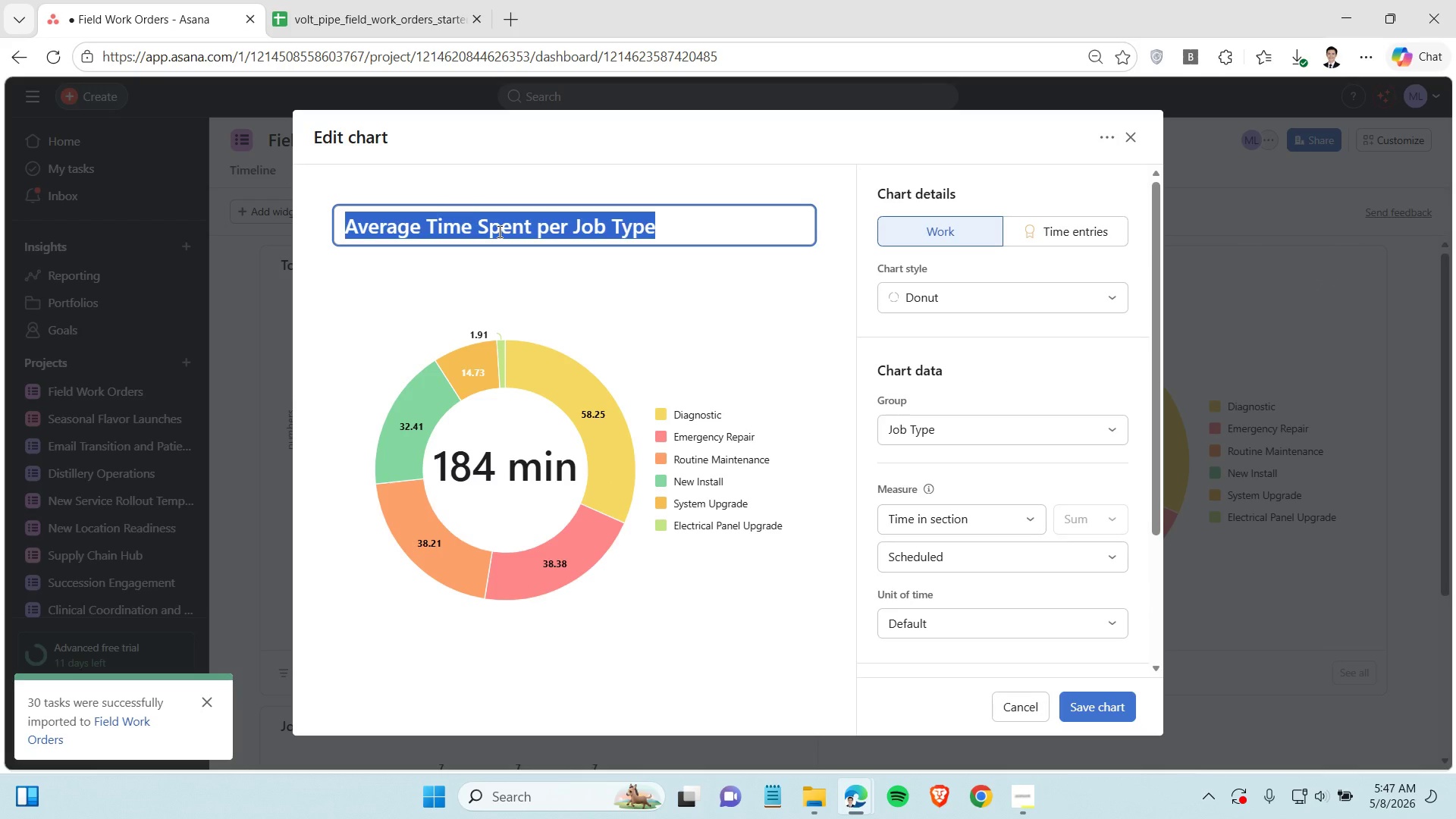 
triple_click([498, 231])
 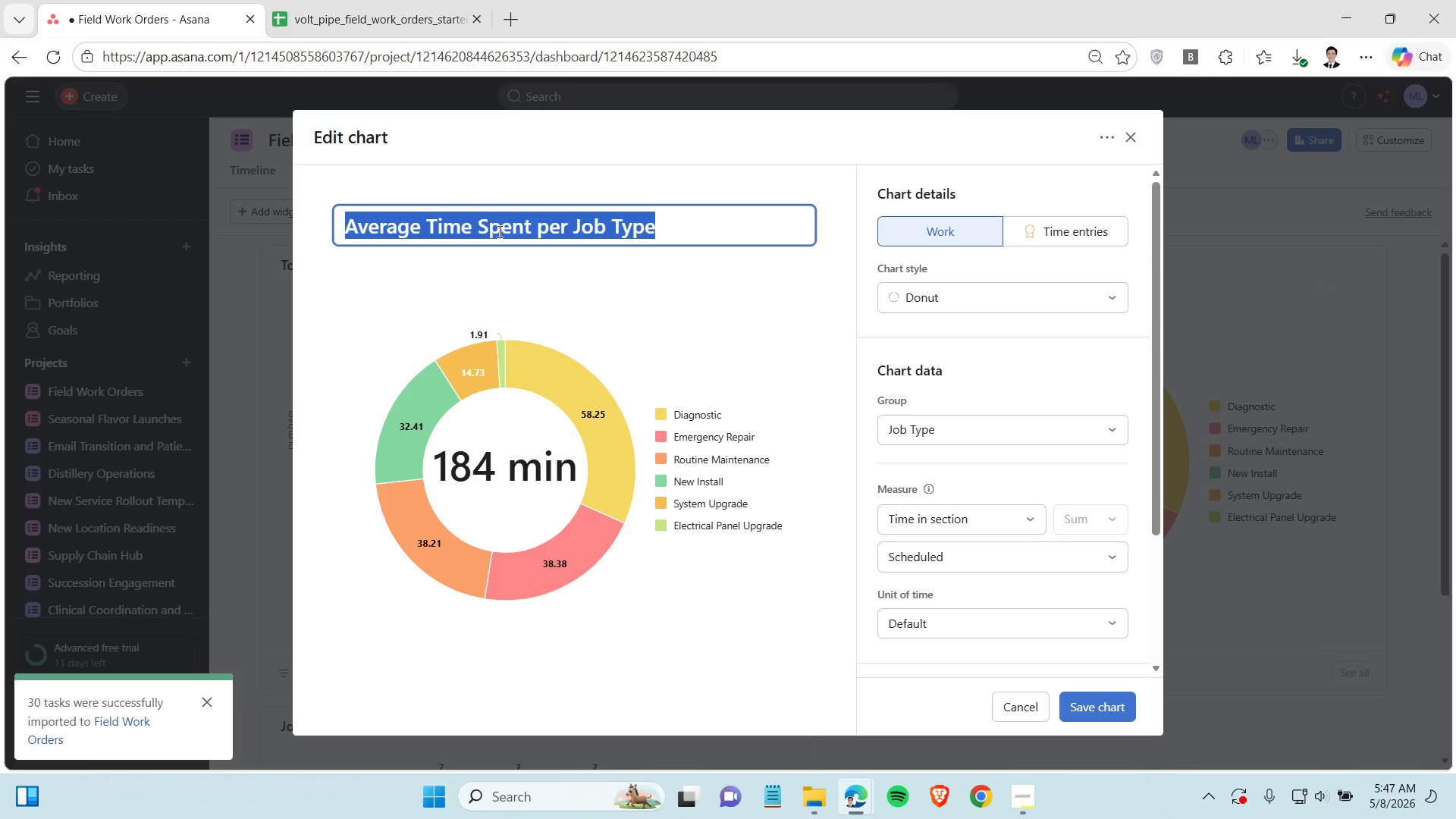 
key(Control+B)
 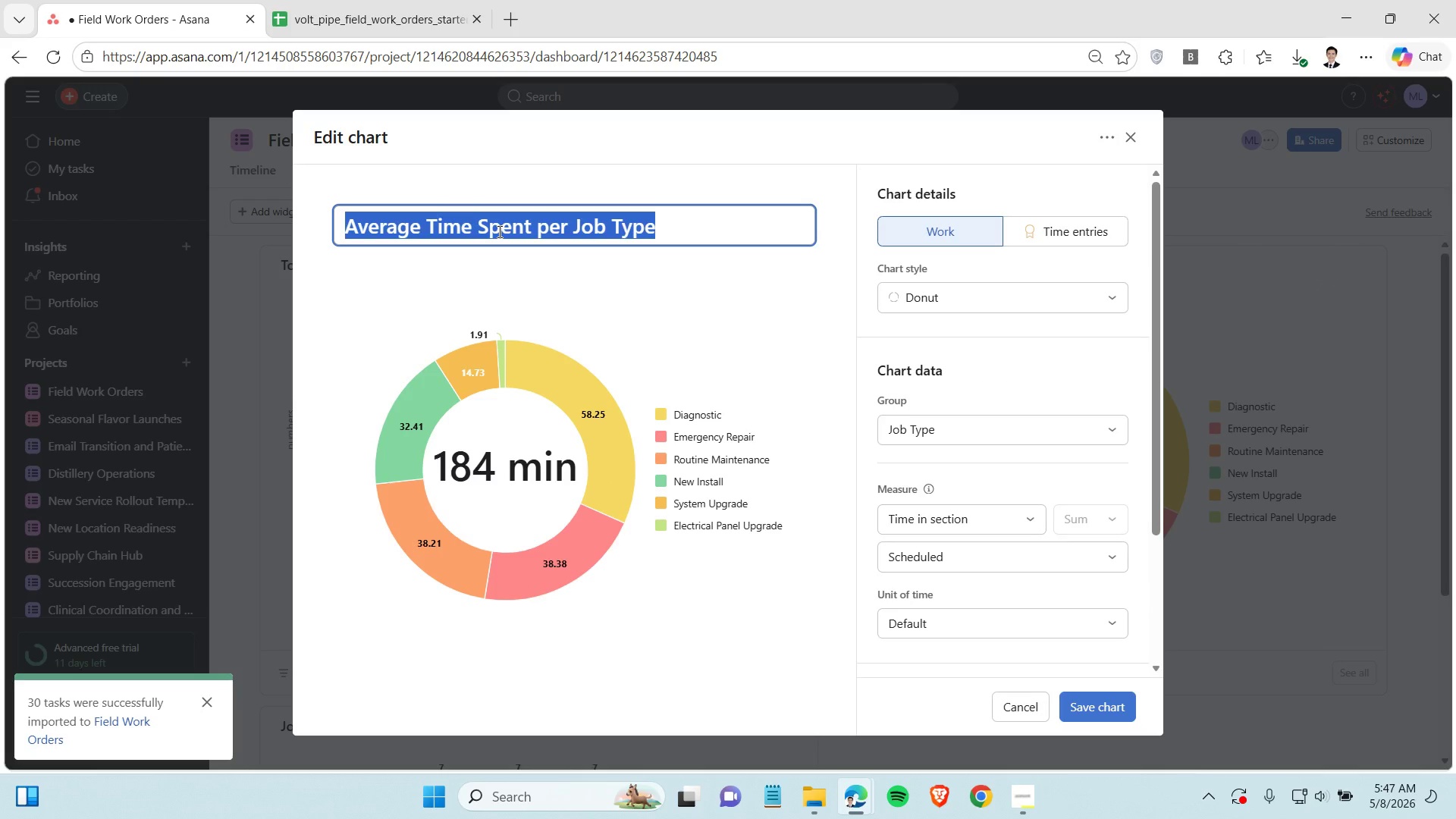 
key(Control+B)
 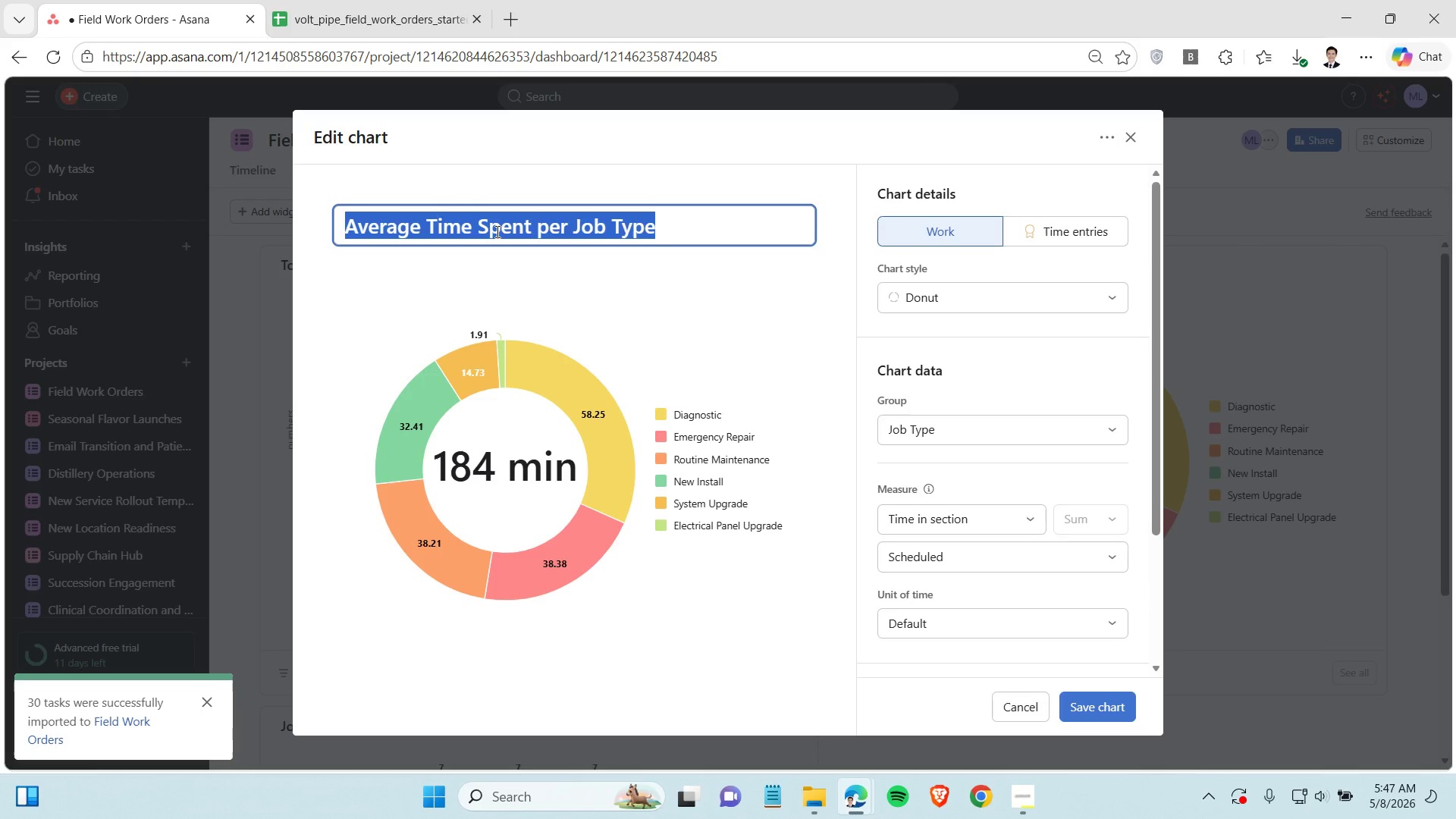 
key(Control+B)
 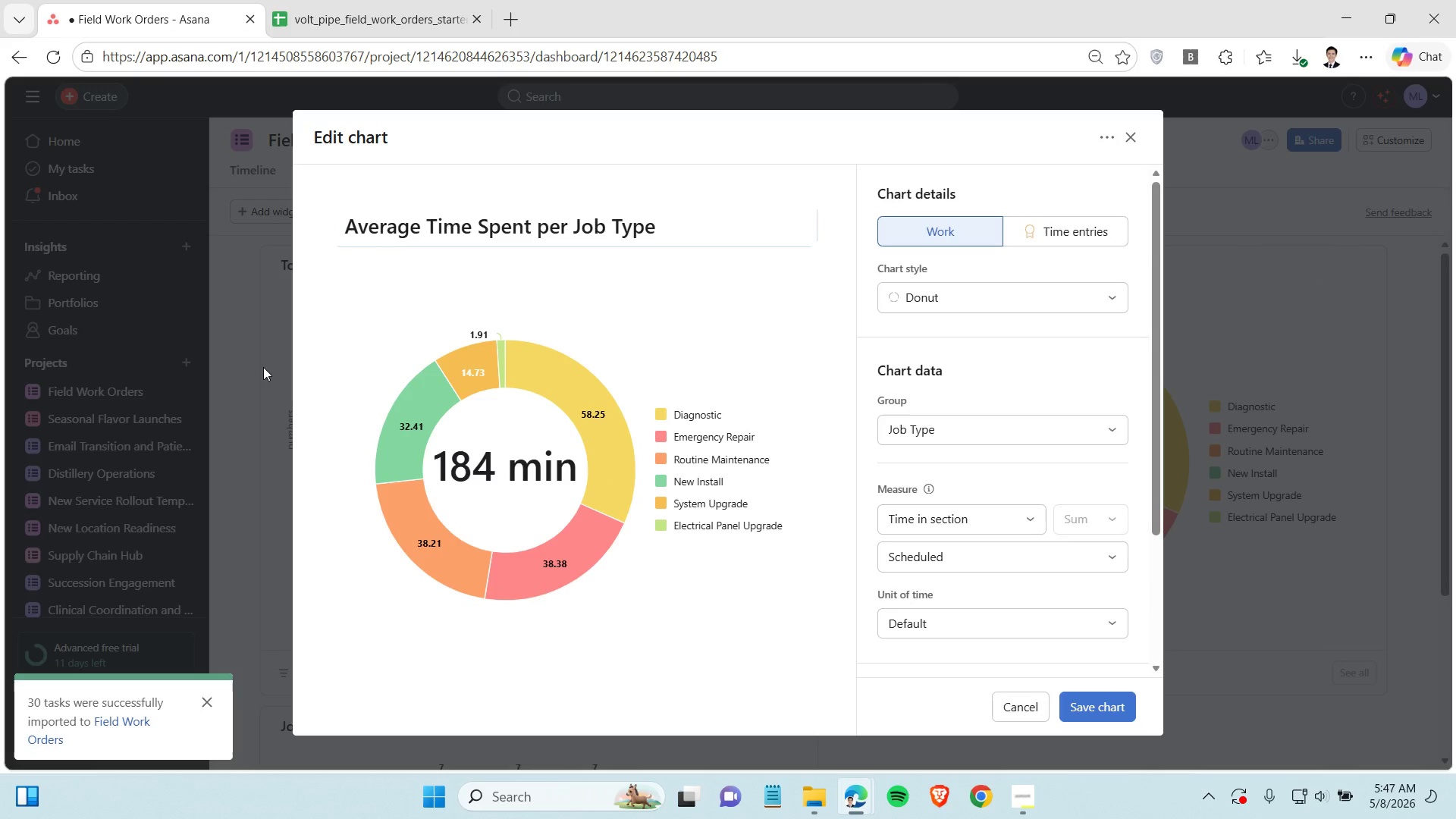 
left_click([263, 367])
 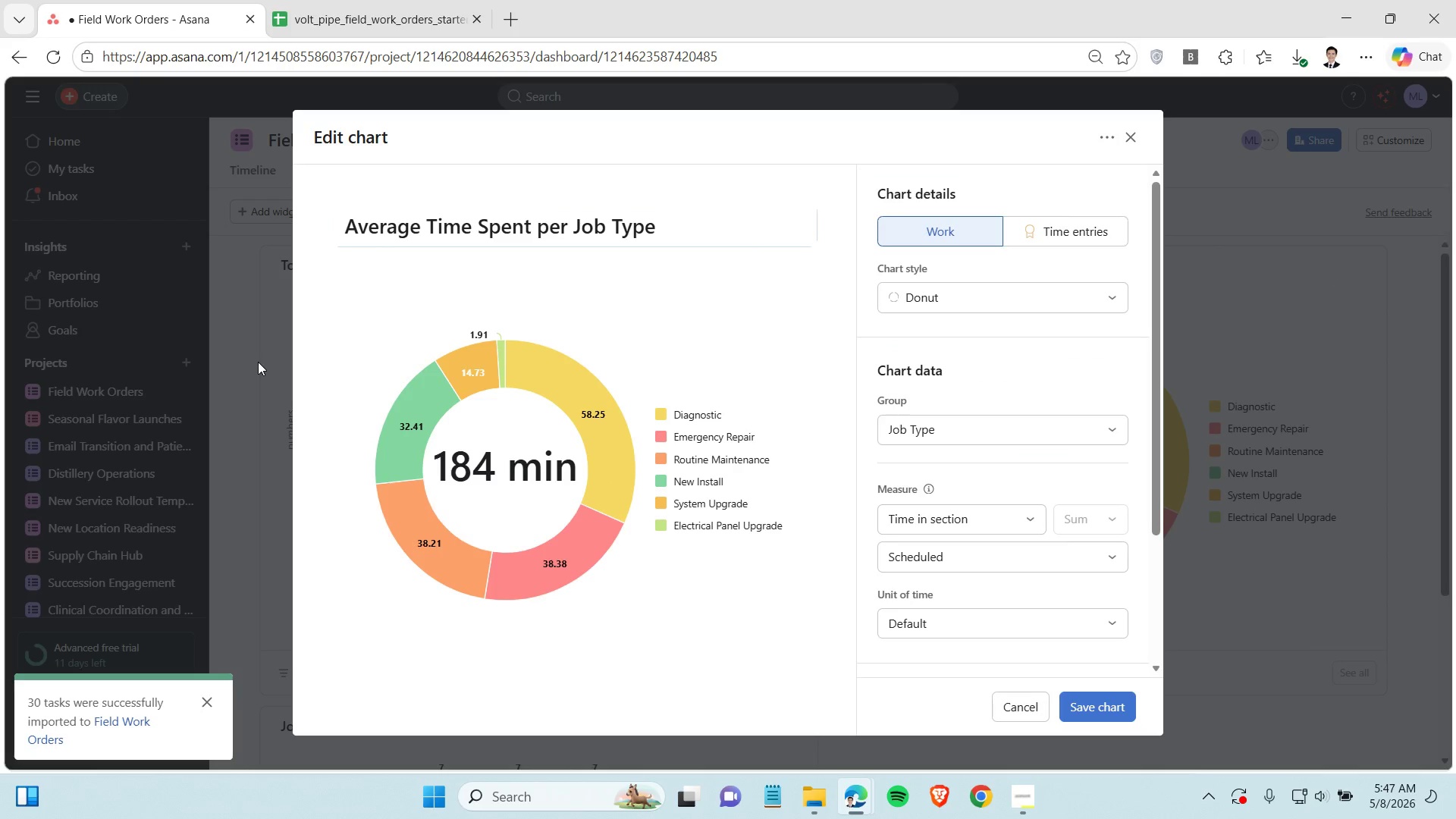 
left_click([258, 362])
 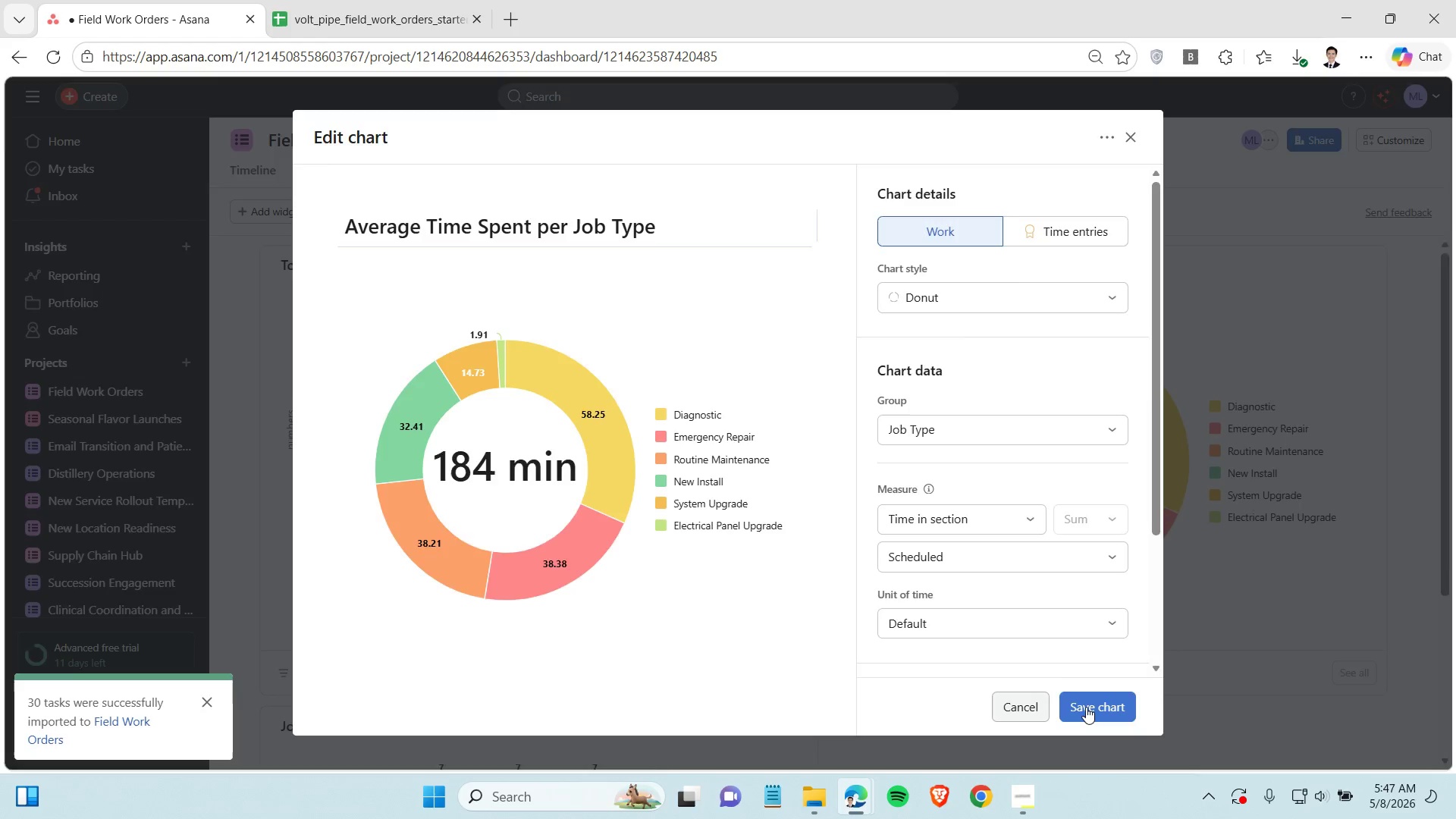 
left_click([1086, 707])
 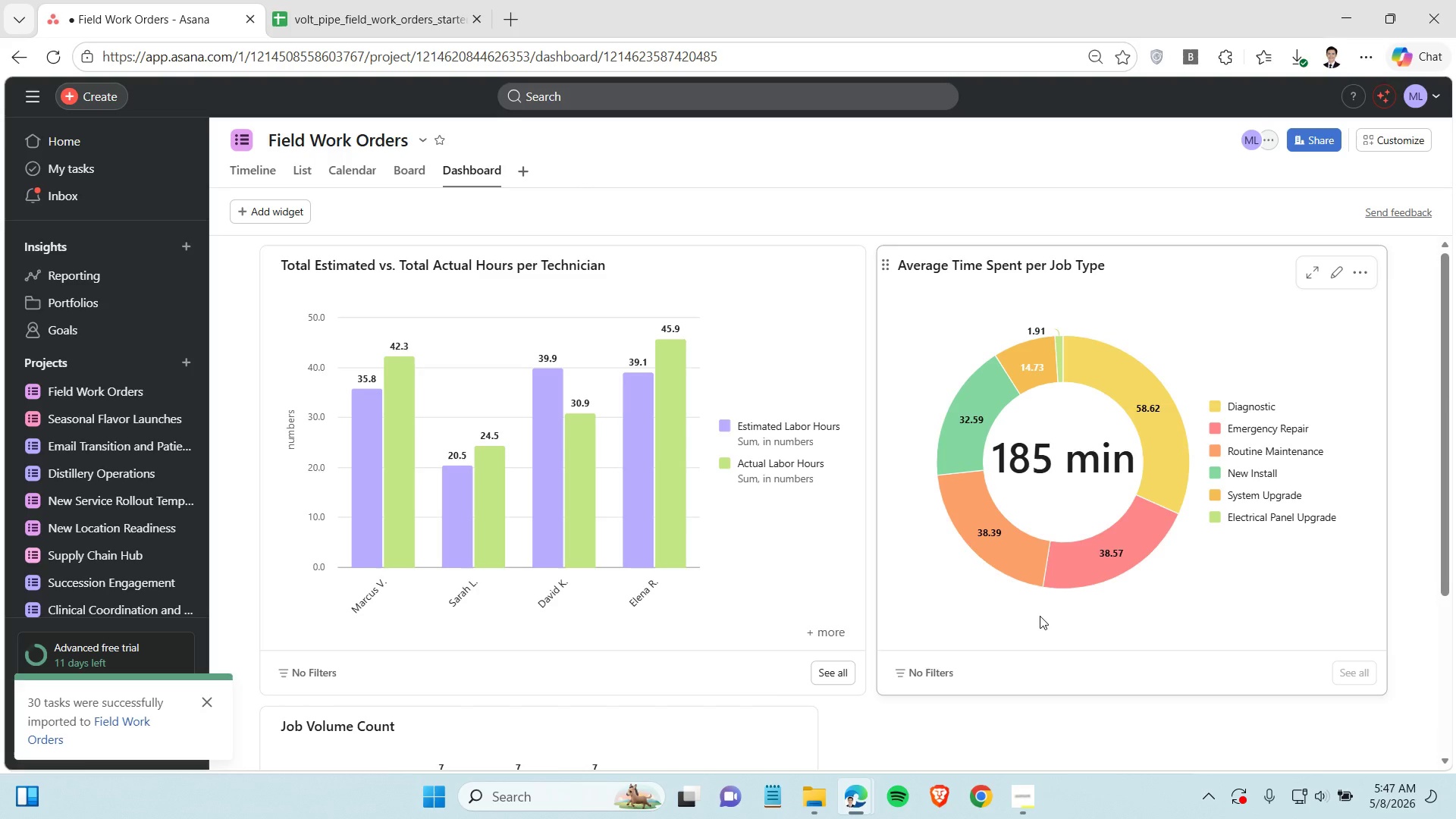 
wait(21.56)
 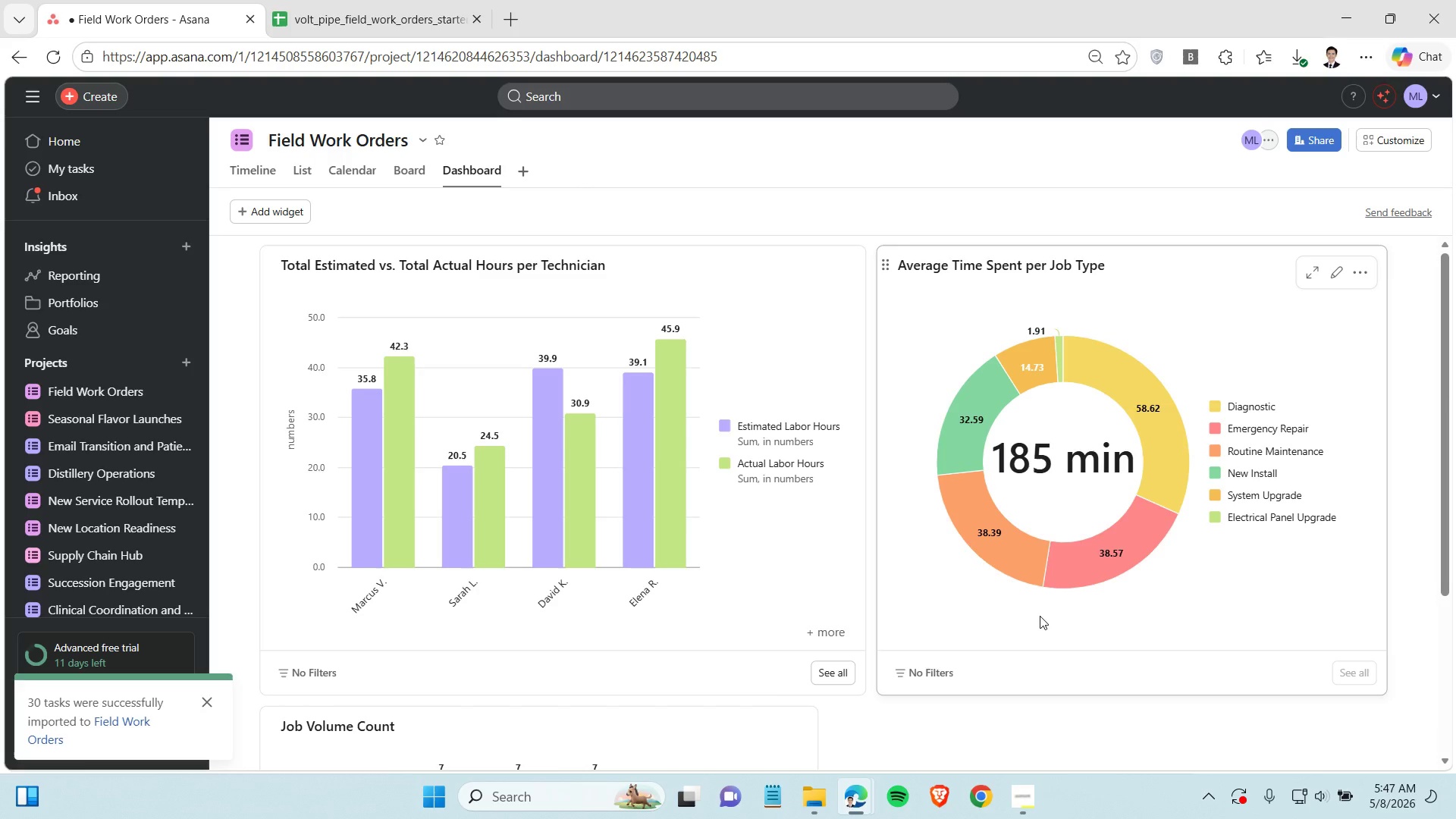 
left_click([1028, 811])